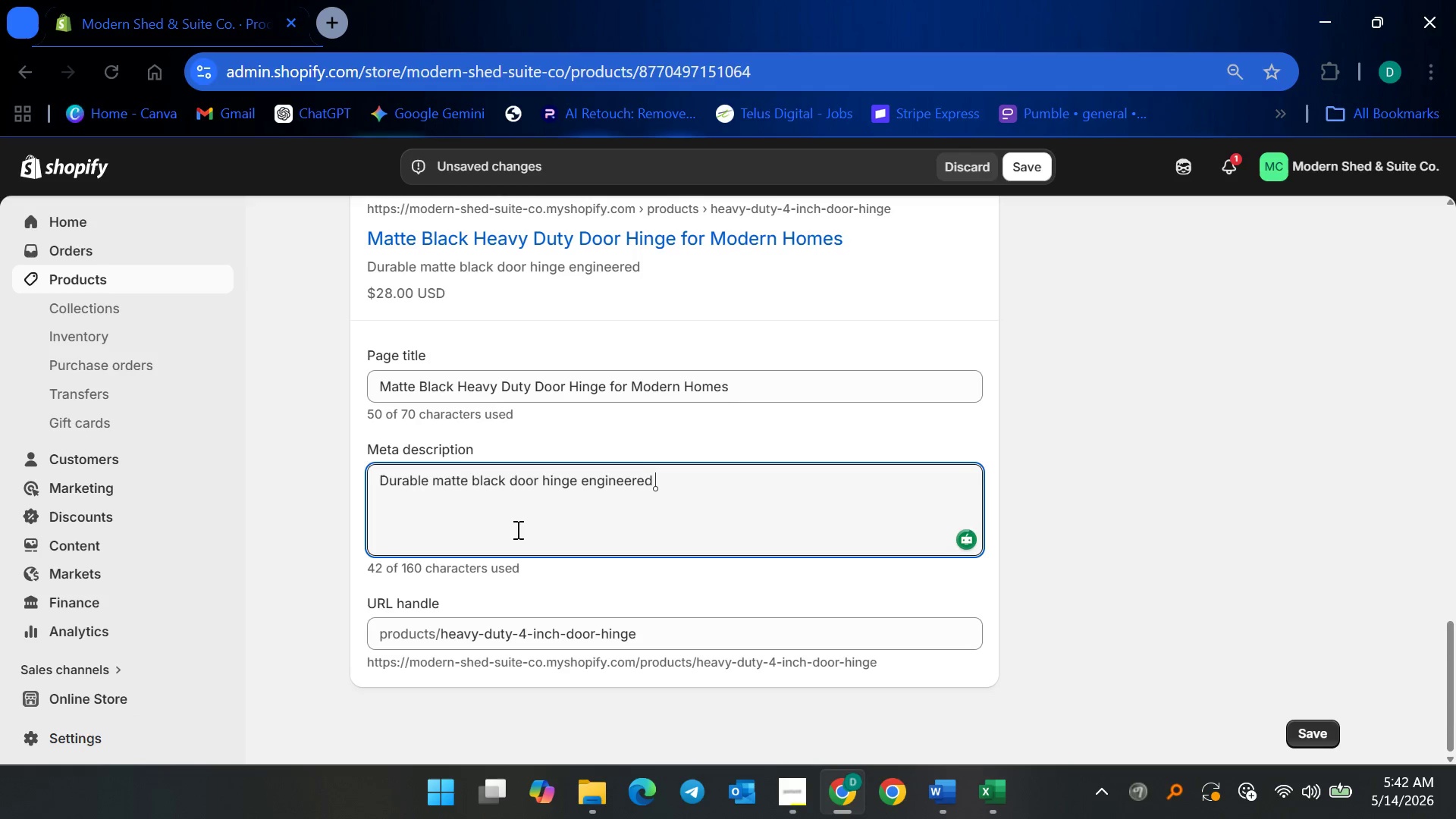 
type( )
key(Backspace)
type(for )
 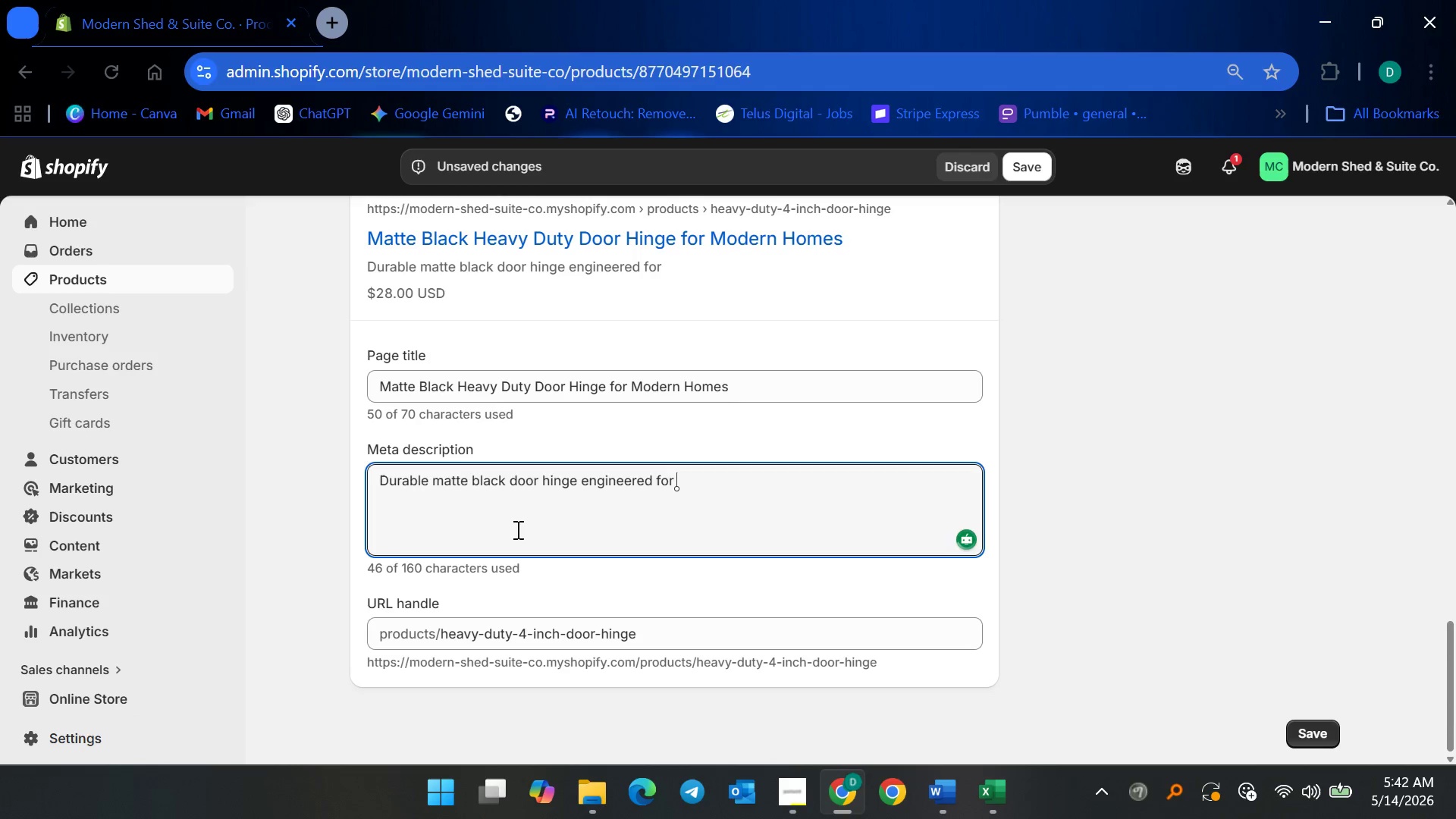 
type(smooth operation and long-lasting support in modern ADU interiors. Built )
 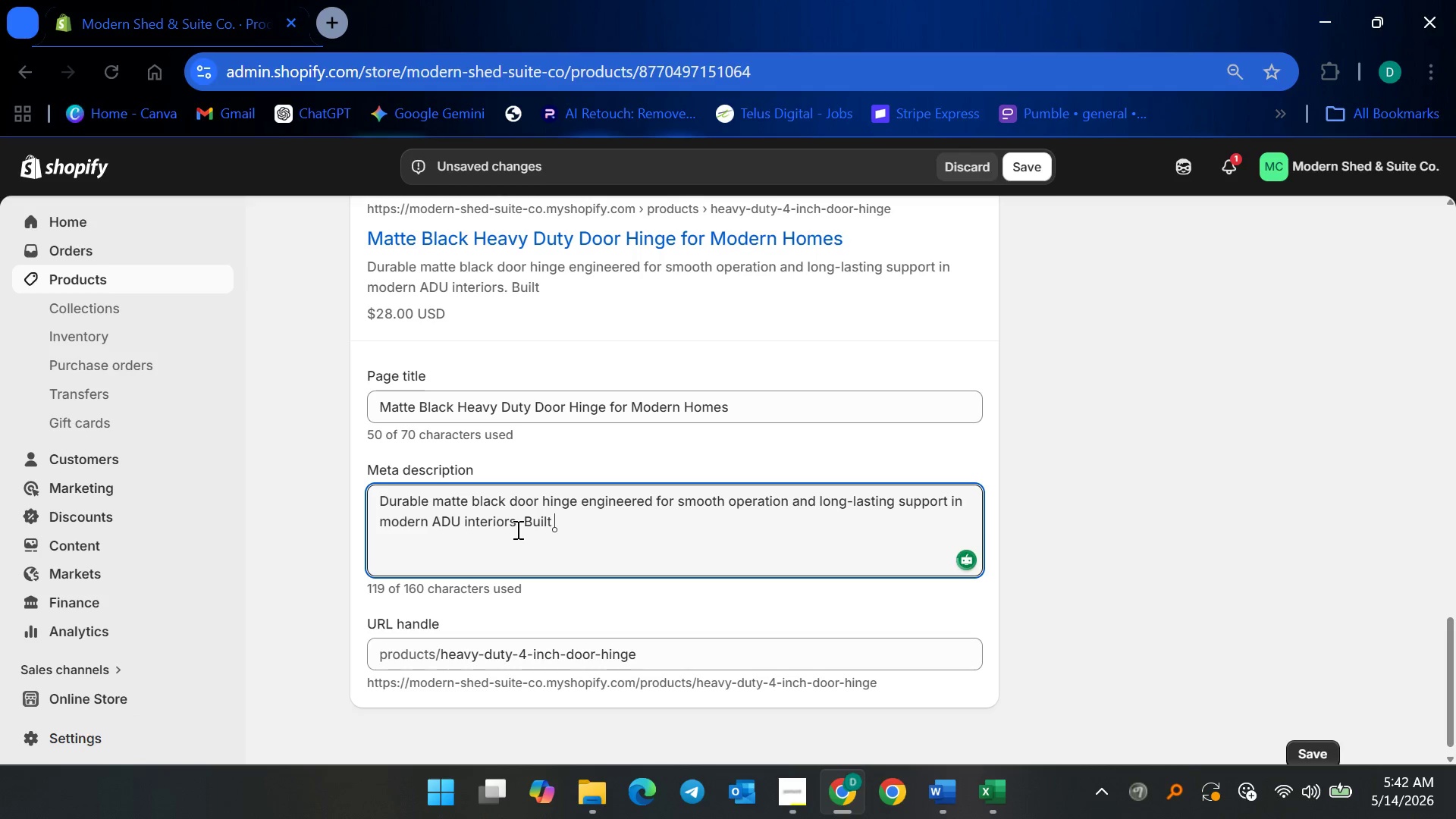 
wait(6.45)
 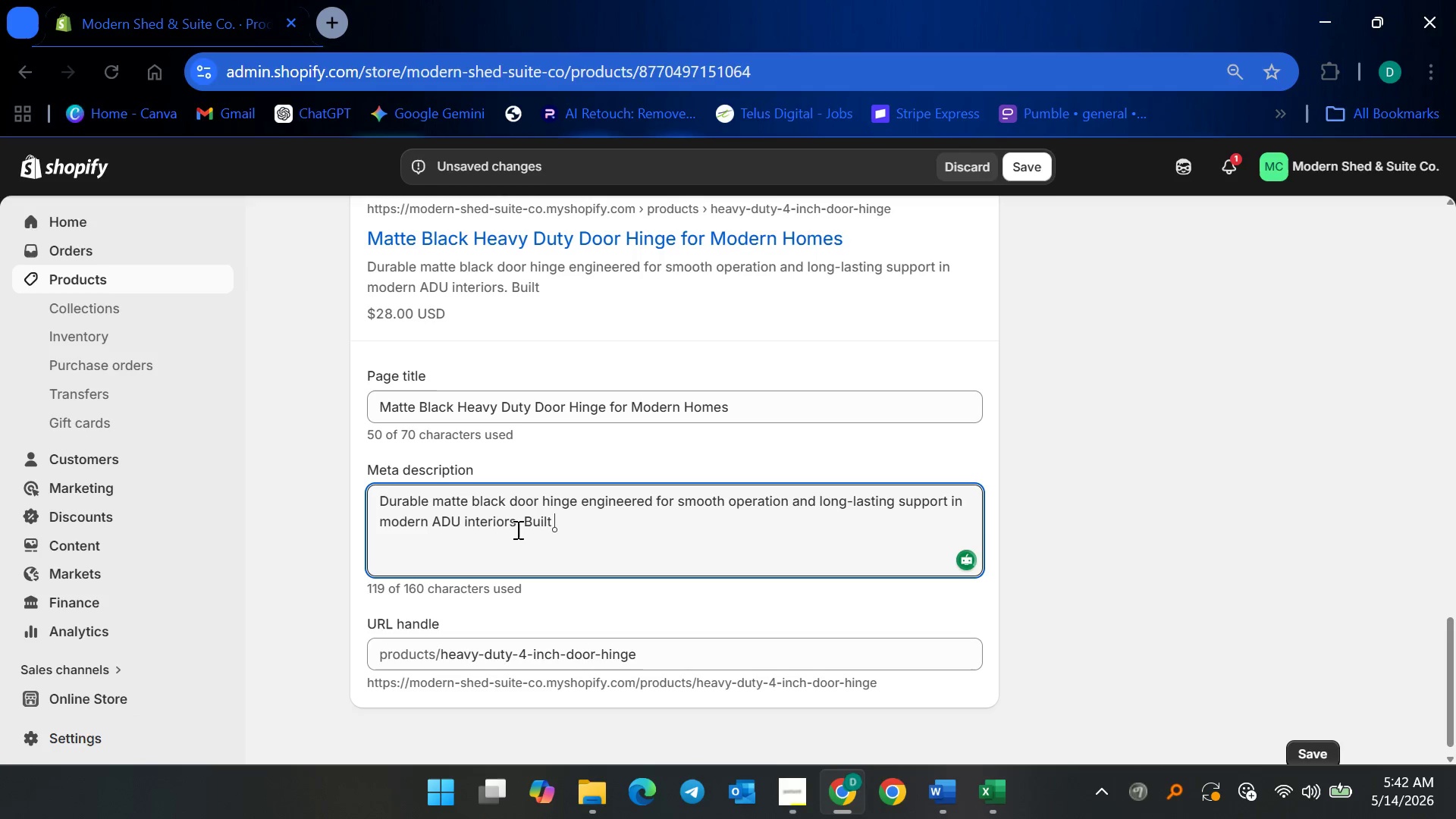 
type(for organized, elegant )
key(Backspace)
type( spaces i)
key(Backspace)
type(over time.)
 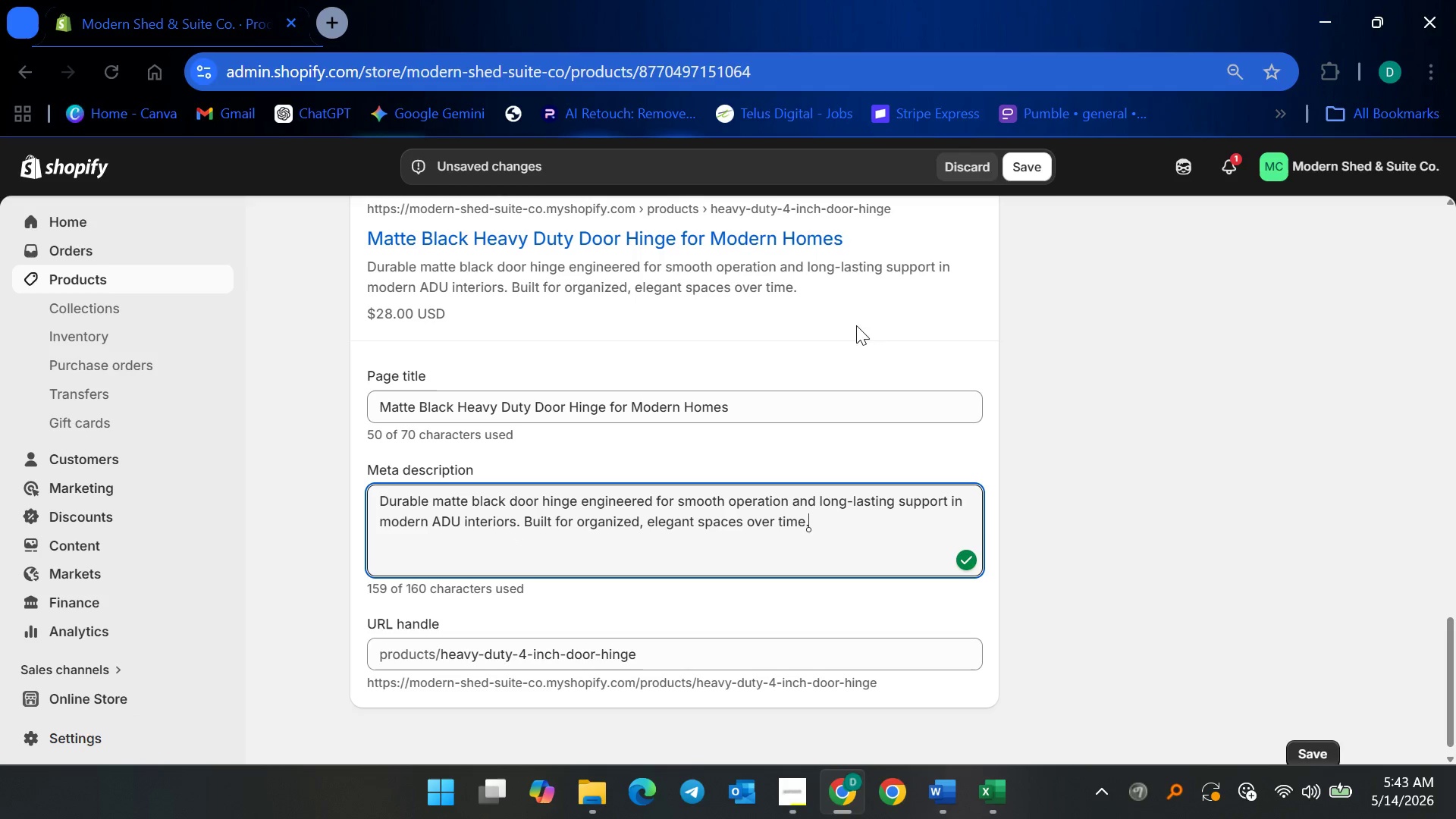 
wait(6.08)
 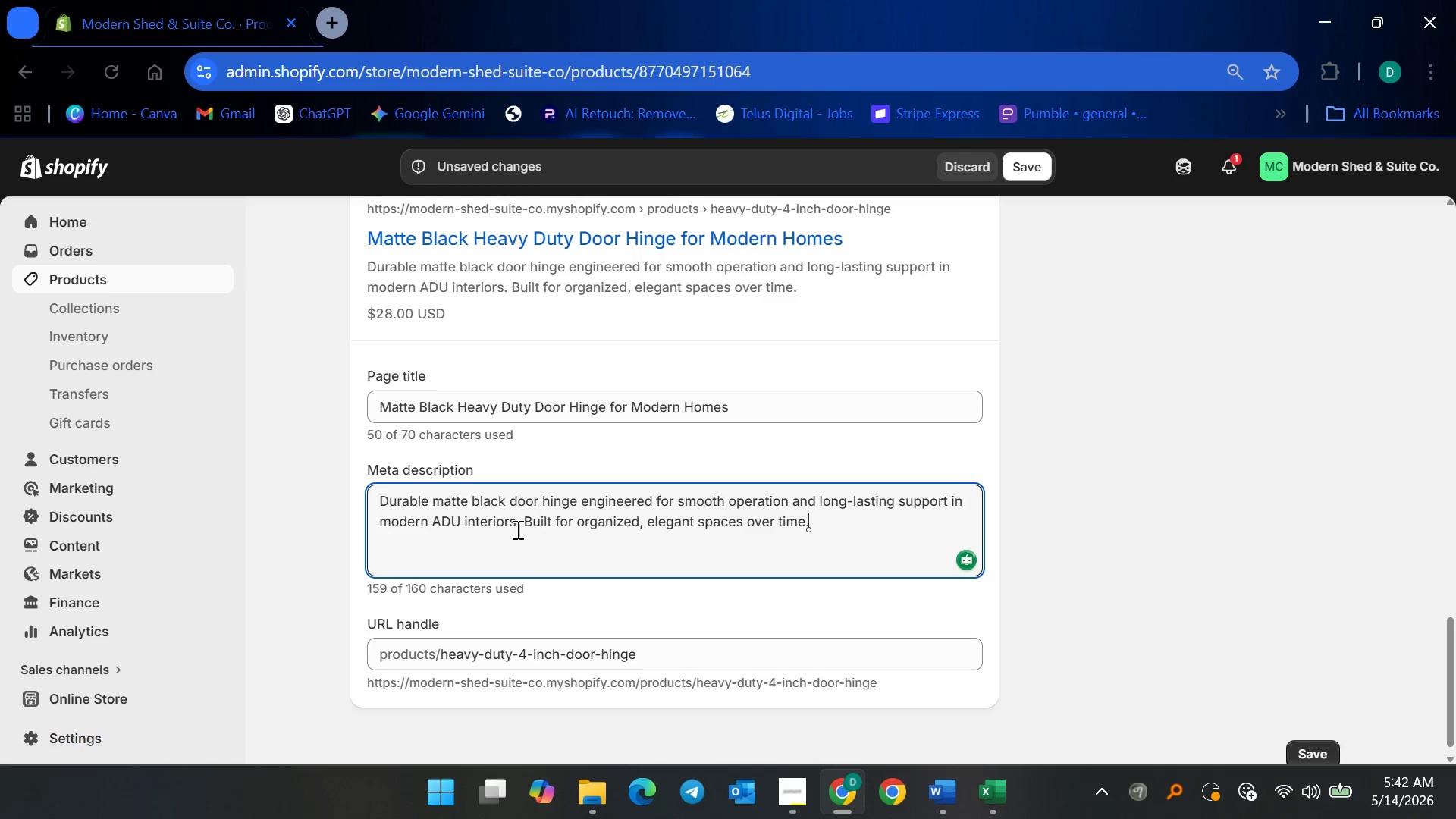 
left_click([1015, 161])
 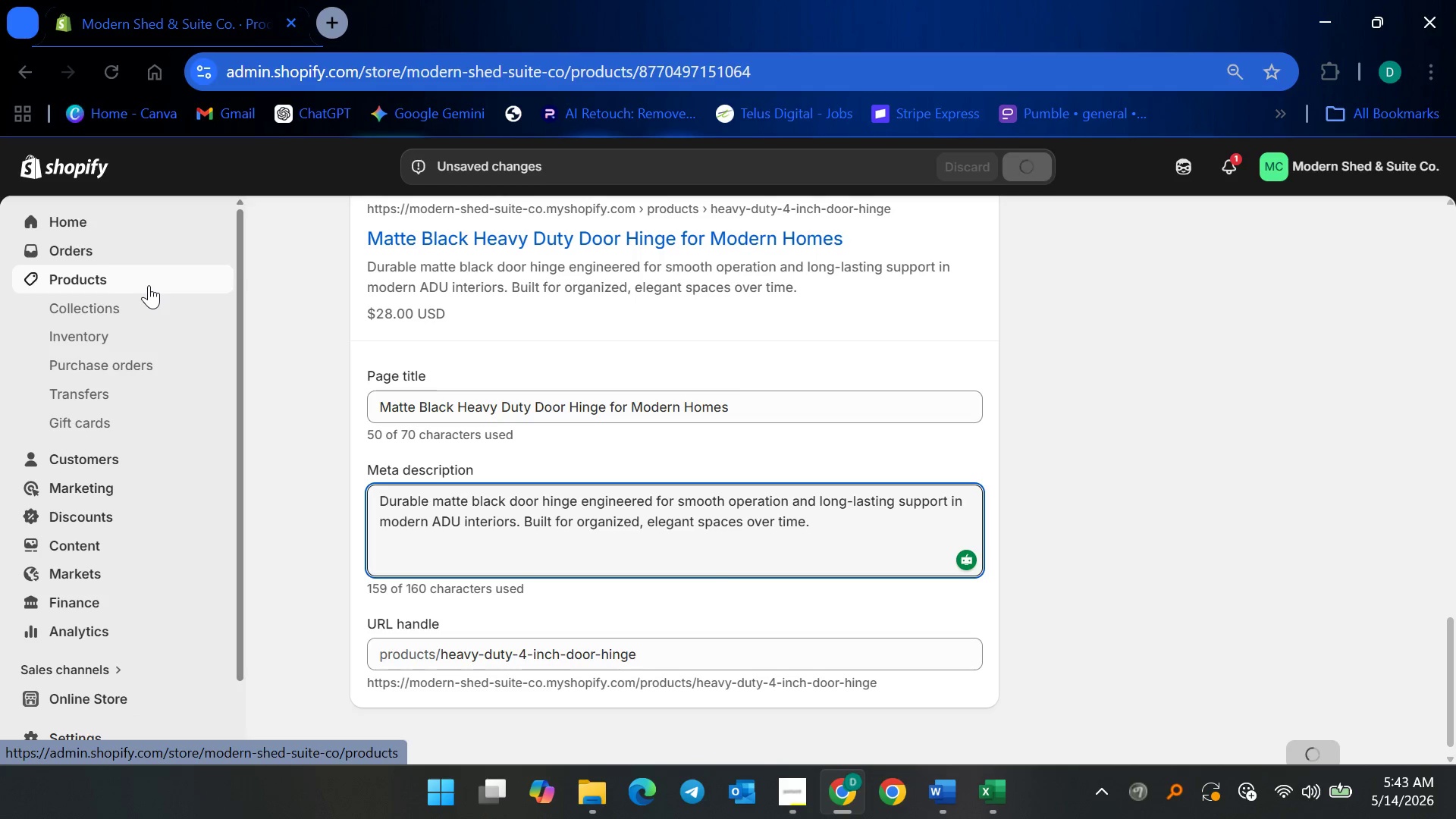 
wait(8.19)
 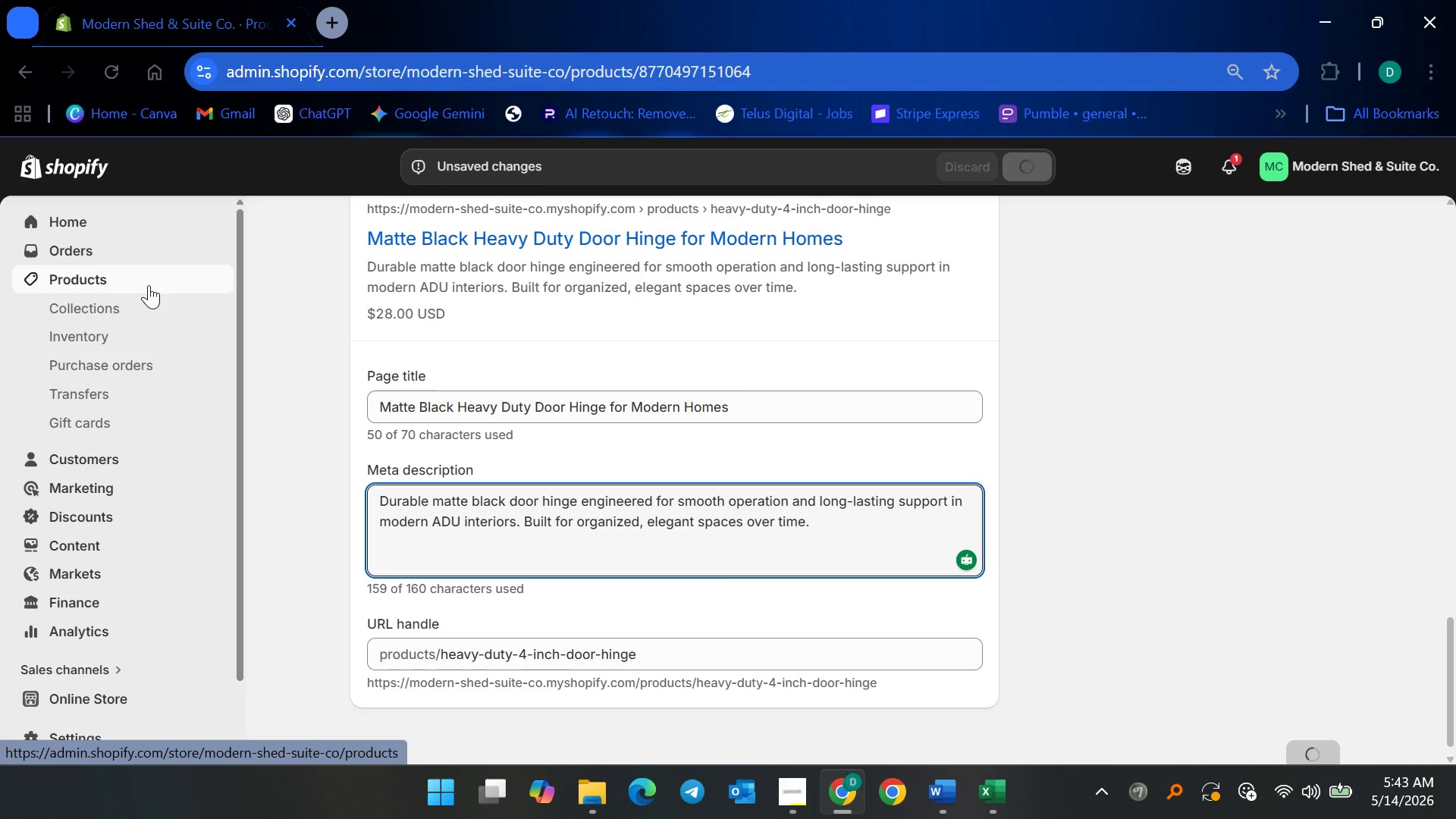 
scroll: coordinate [476, 476], scroll_direction: up, amount: 10.0
 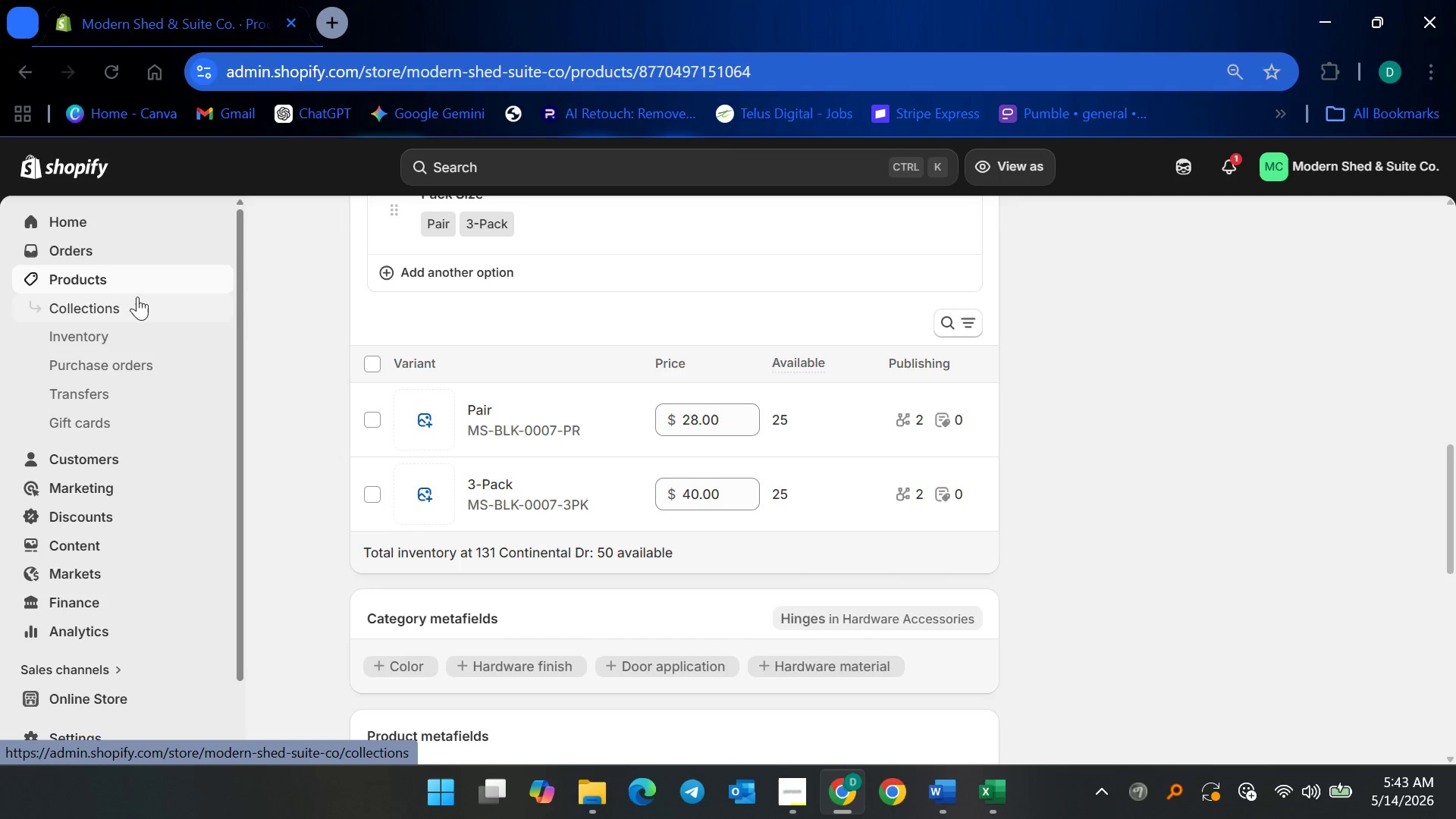 
left_click([136, 281])
 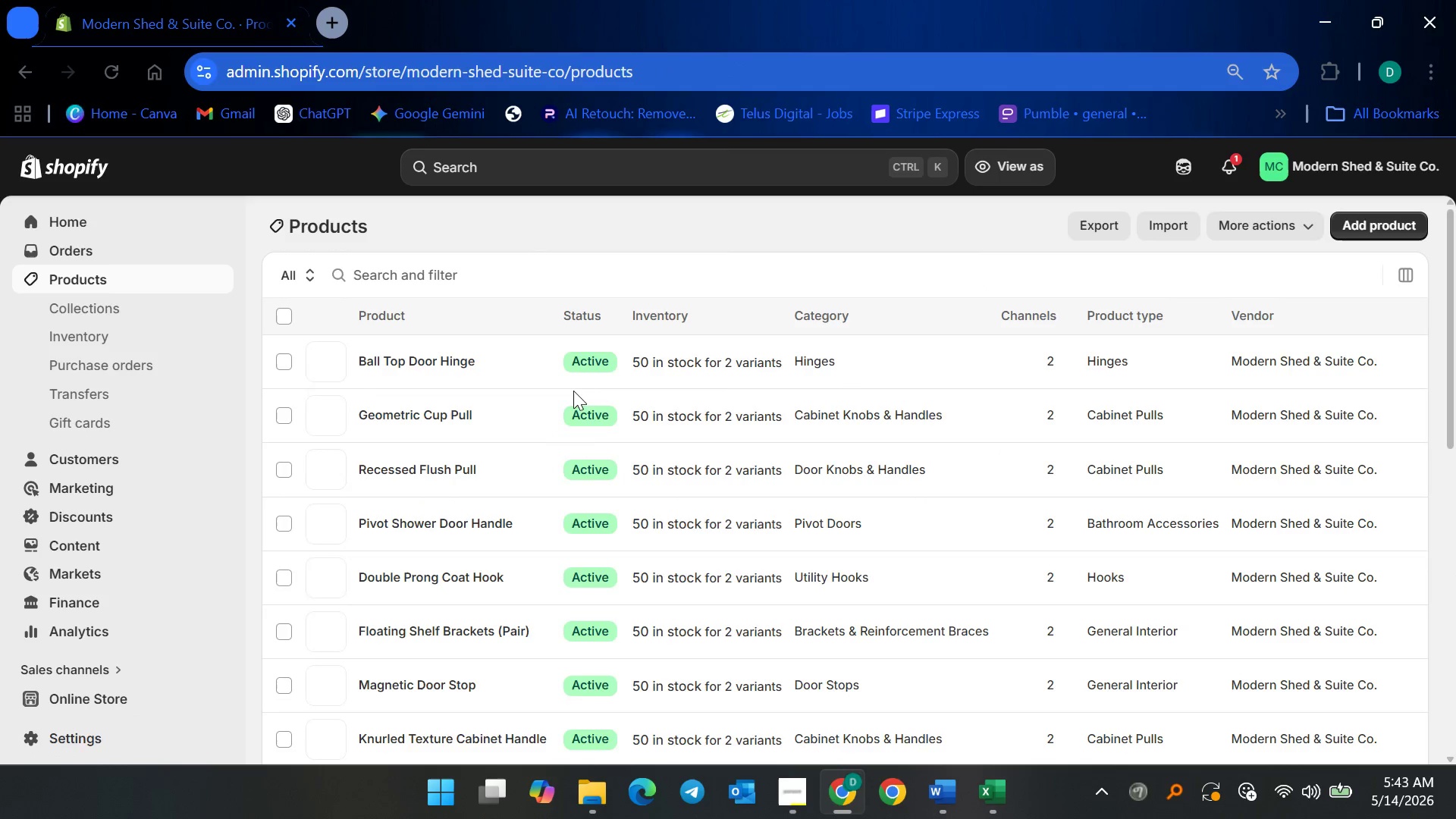 
scroll: coordinate [469, 563], scroll_direction: down, amount: 10.0
 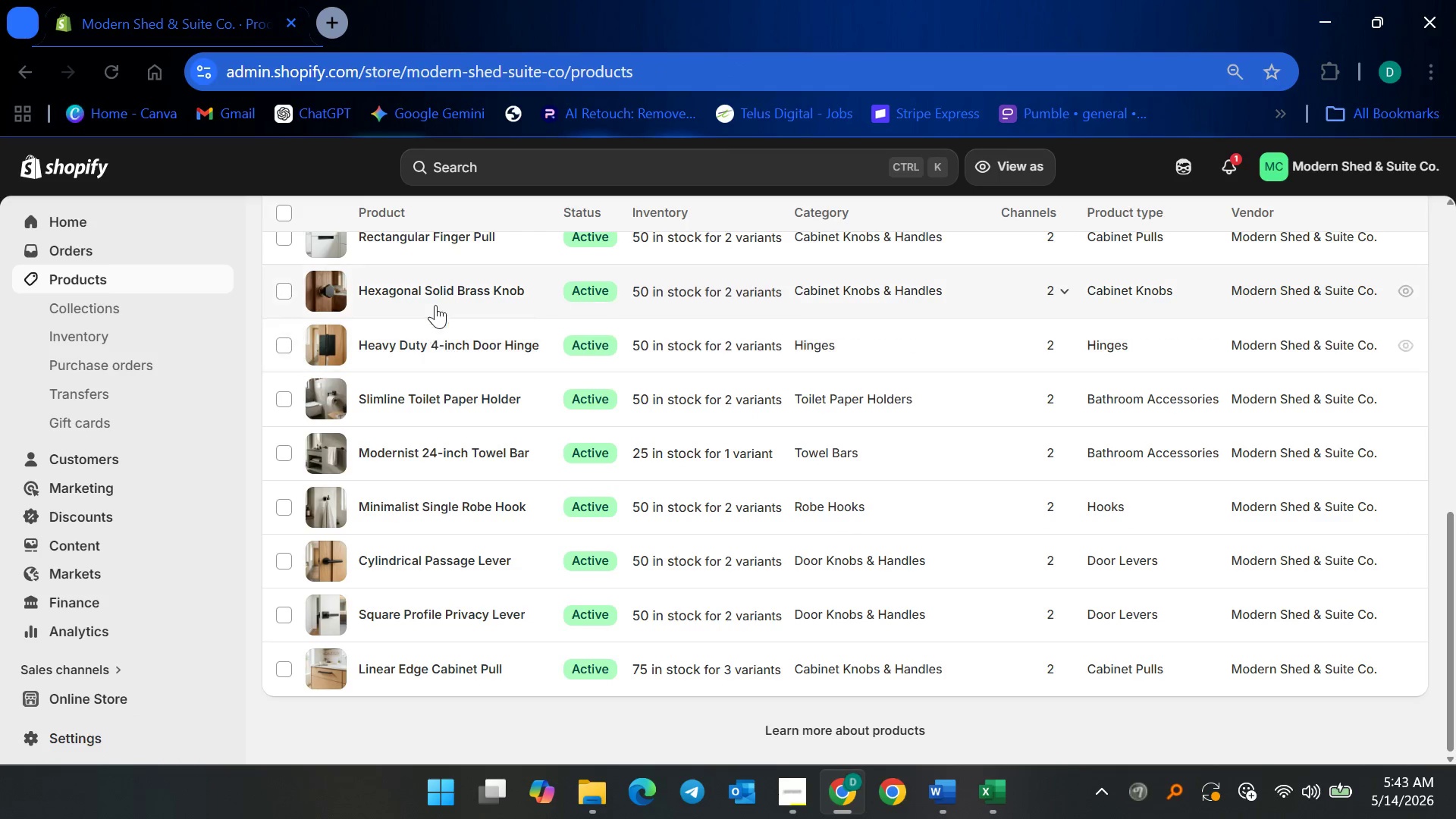 
left_click([435, 285])
 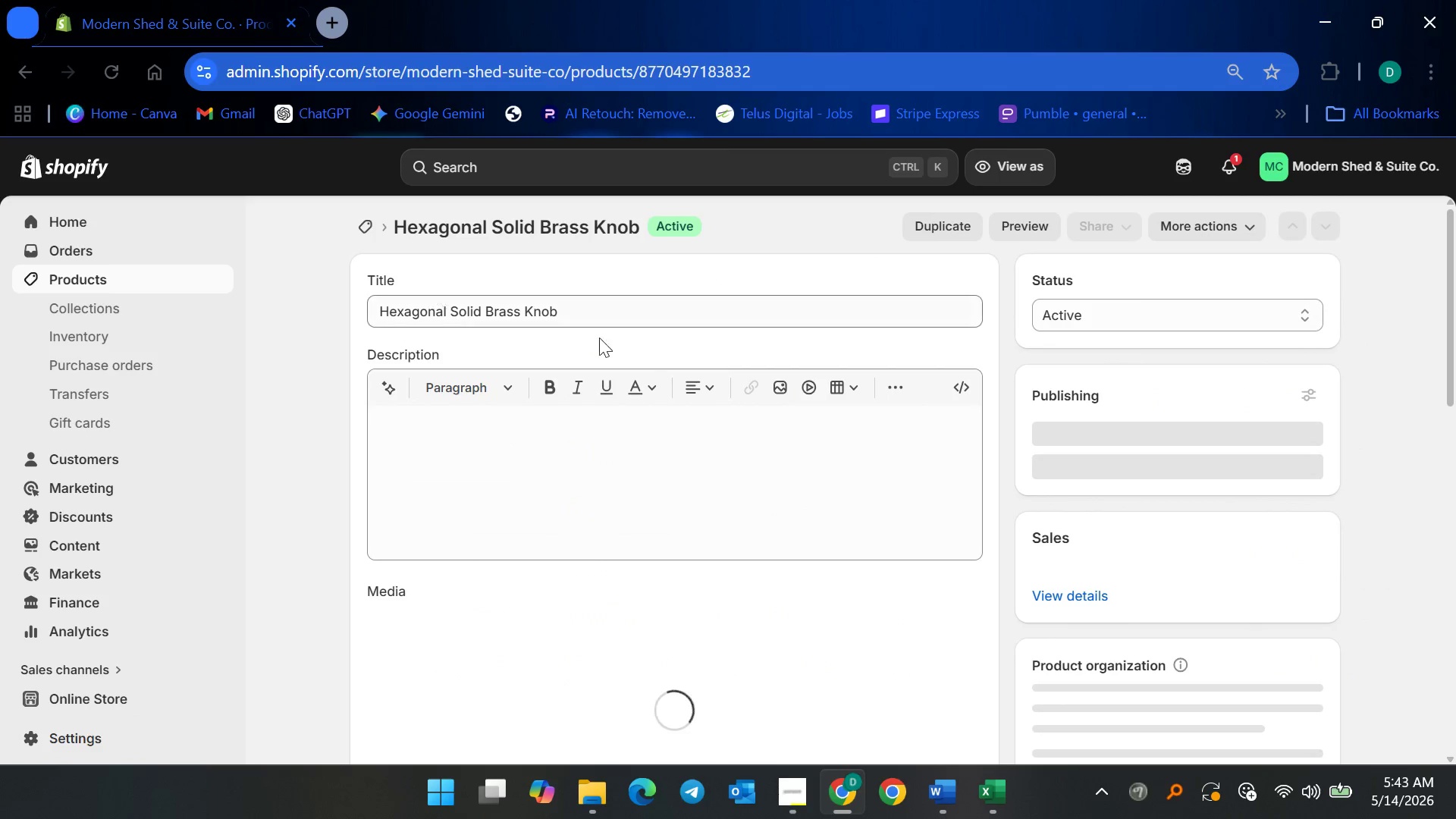 
scroll: coordinate [567, 532], scroll_direction: down, amount: 21.0
 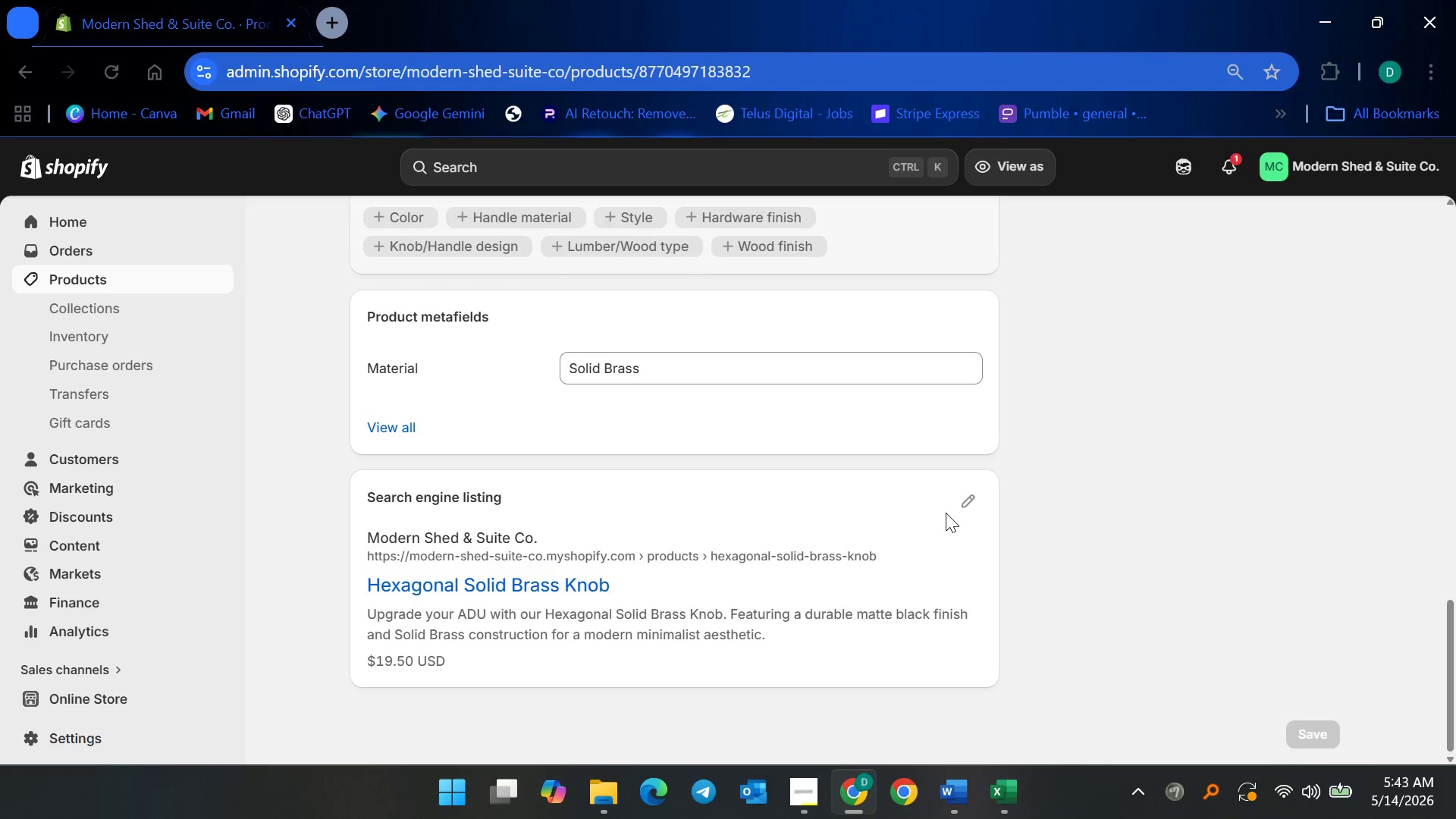 
left_click([974, 491])
 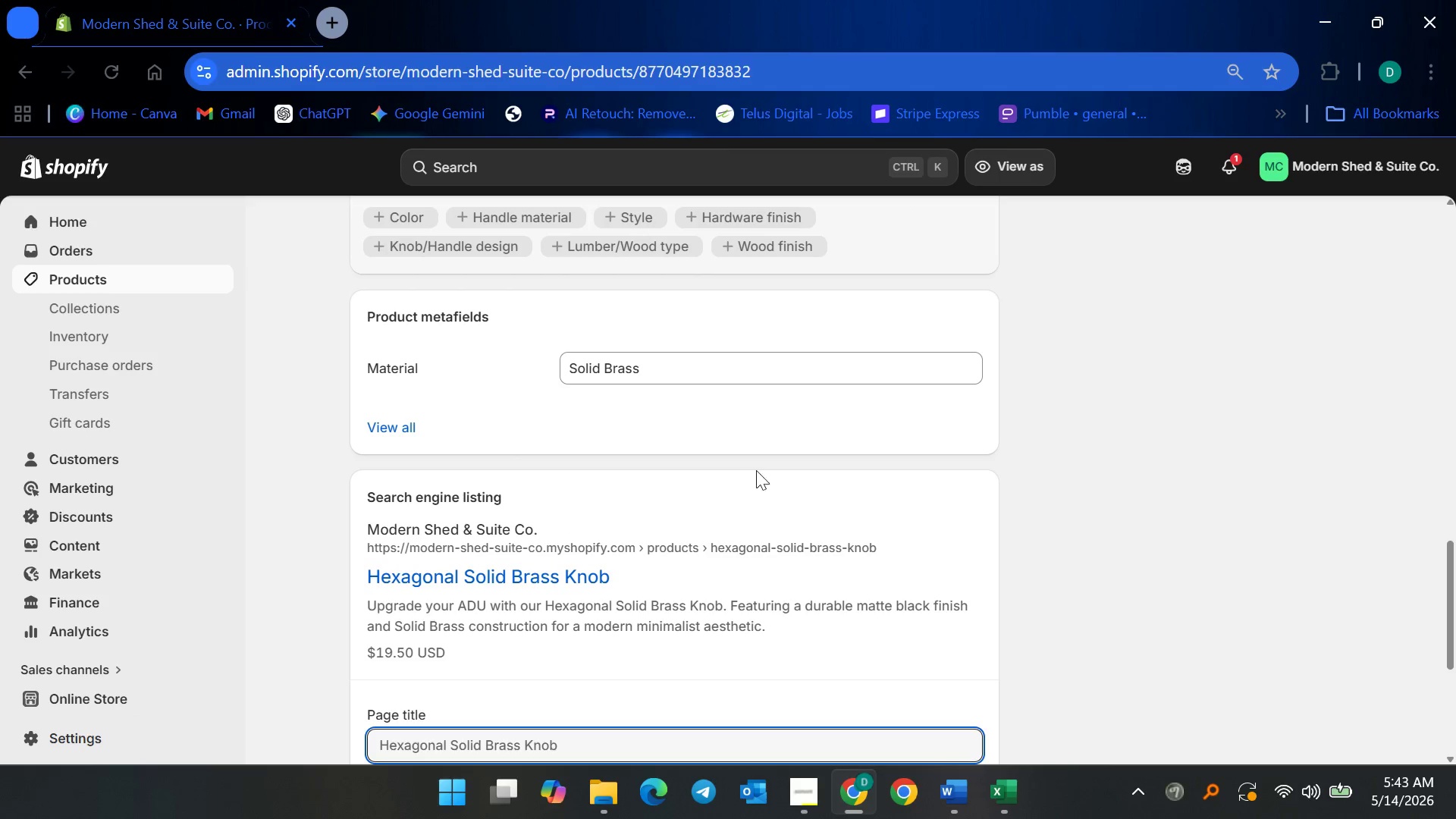 
scroll: coordinate [731, 487], scroll_direction: down, amount: 5.0
 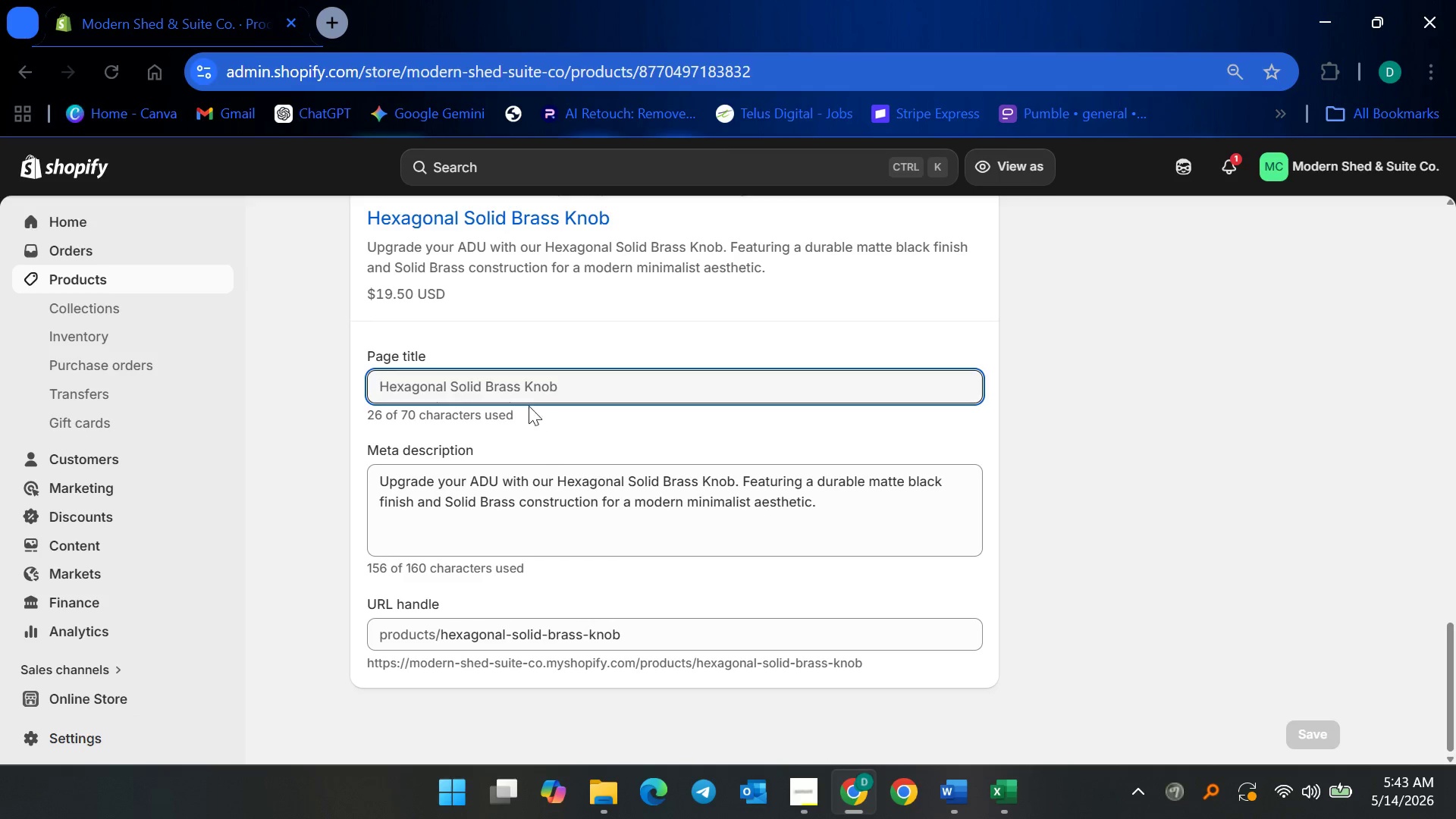 
left_click([535, 388])
 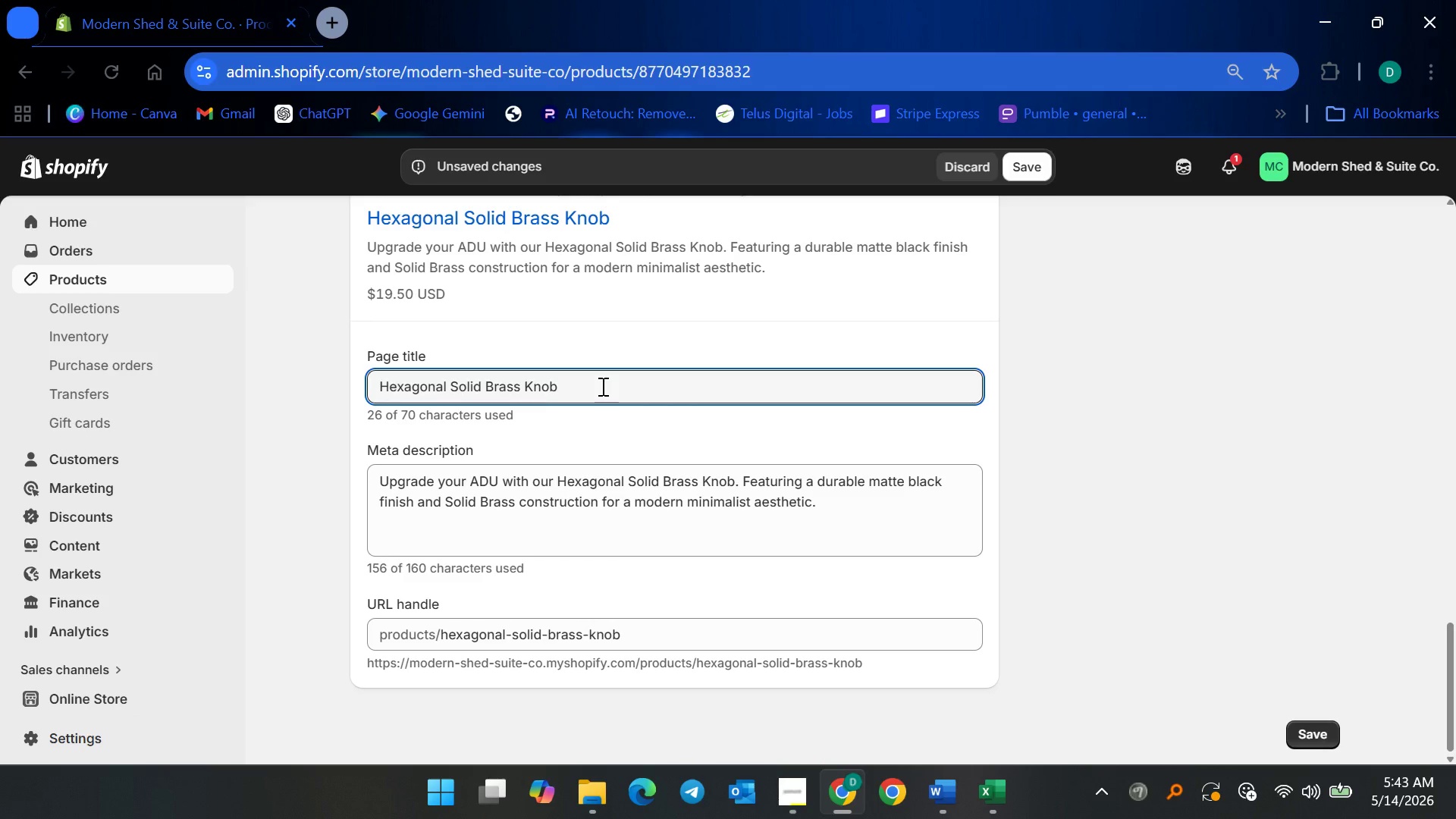 
wait(10.25)
 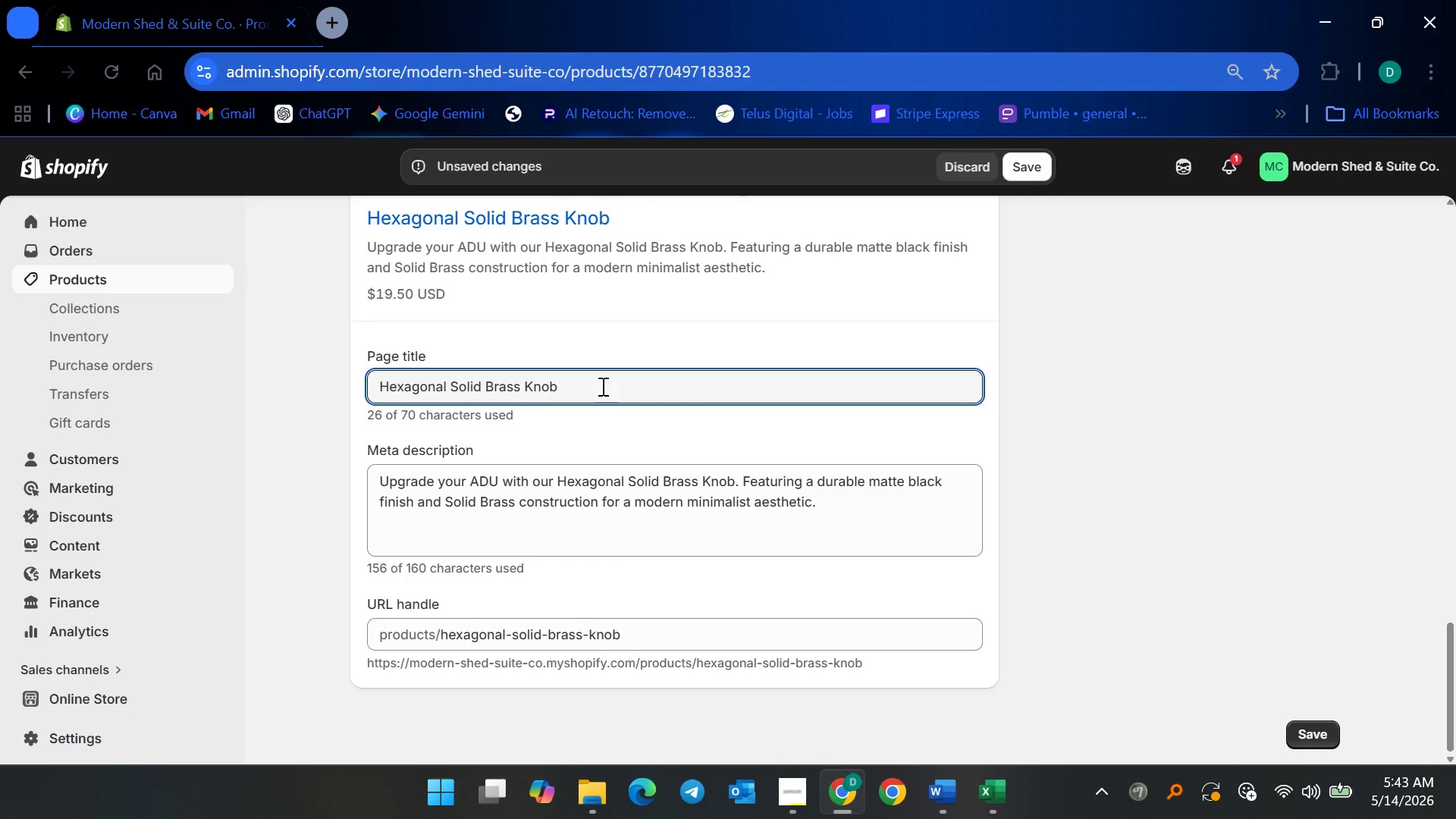 
key(Control+ControlLeft)
 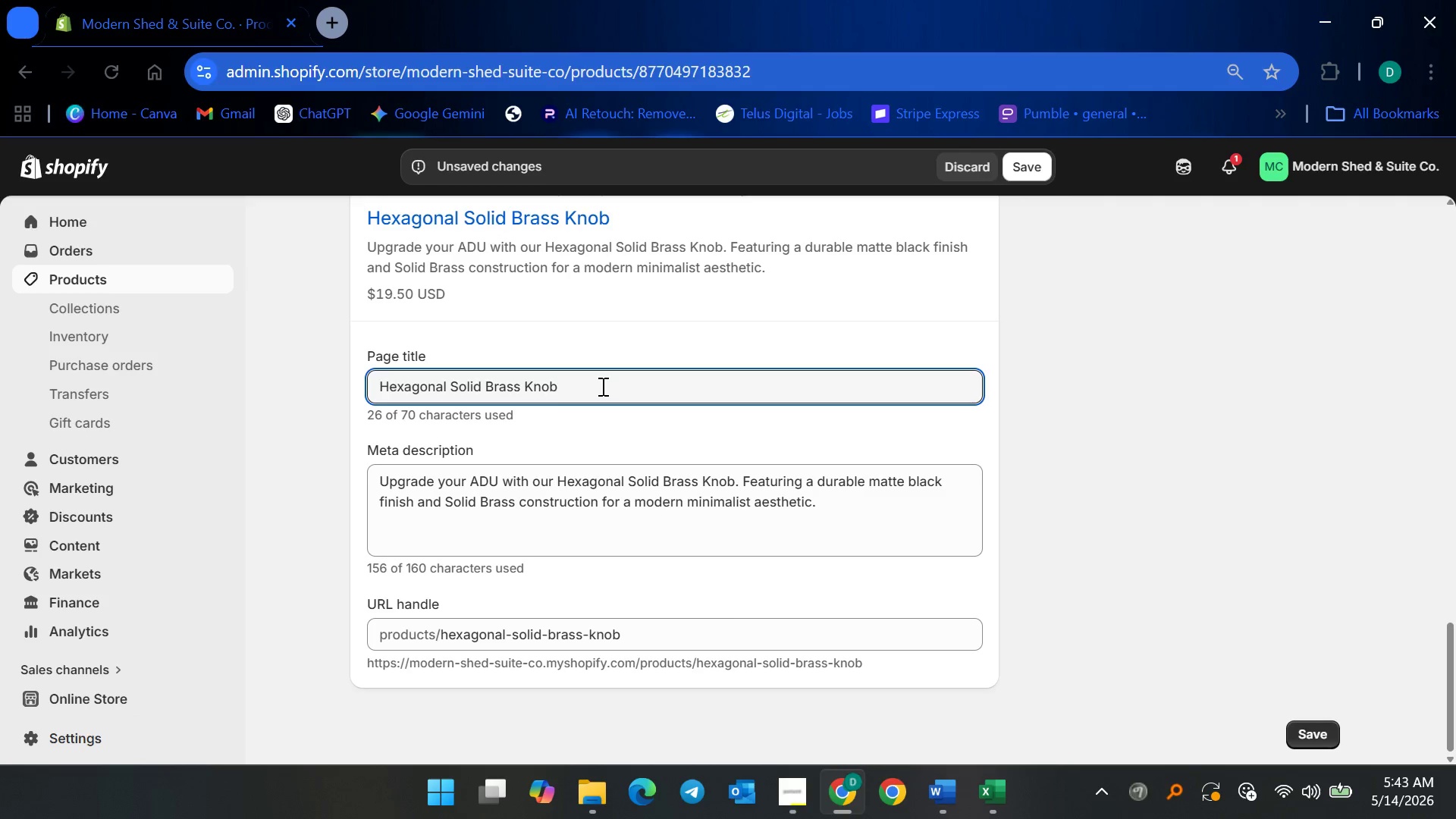 
key(Control+A)
 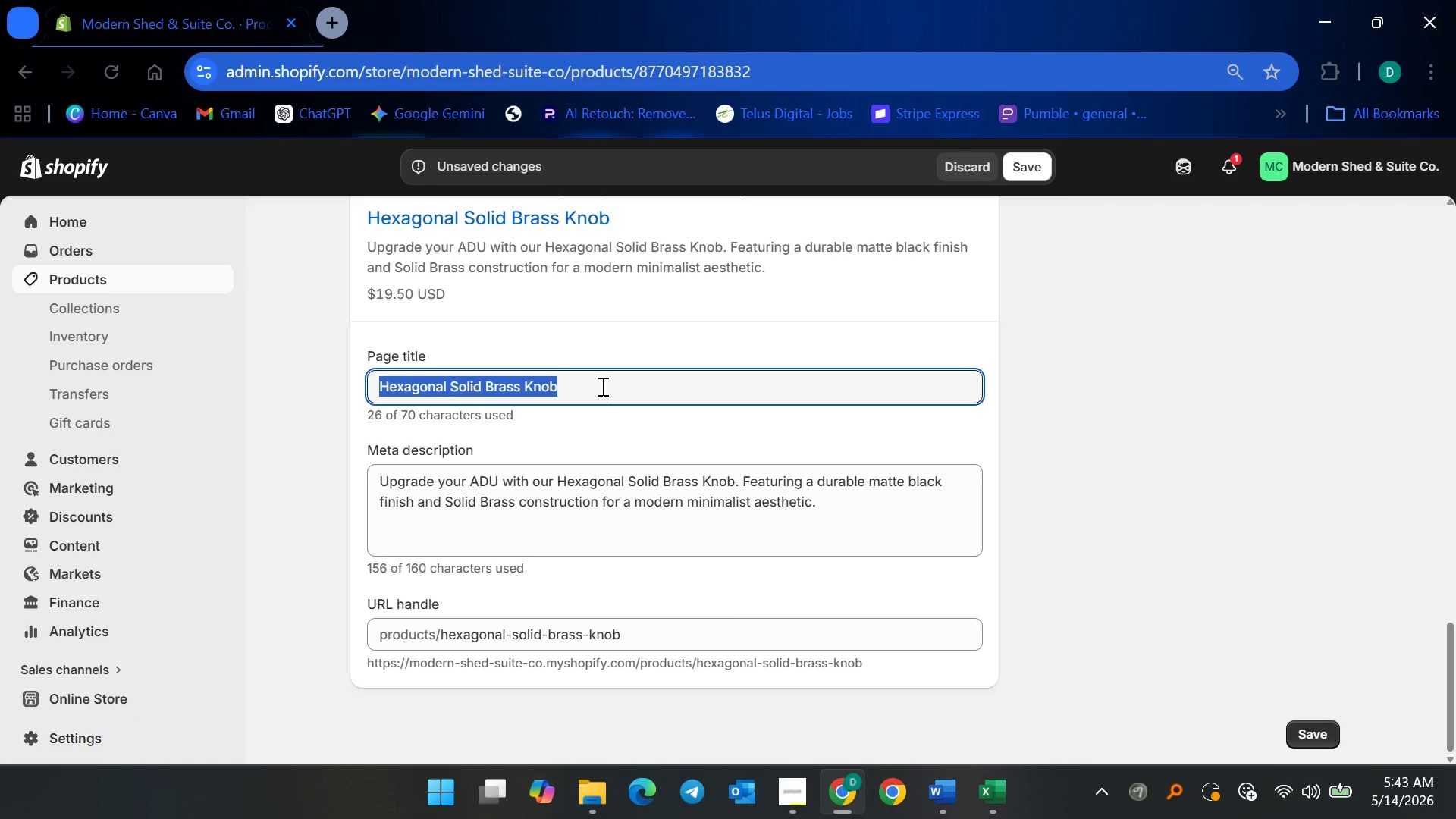 
type(Matte l)
key(Backspace)
key(Backspace)
key(Backspace)
key(Backspace)
type( Black )
 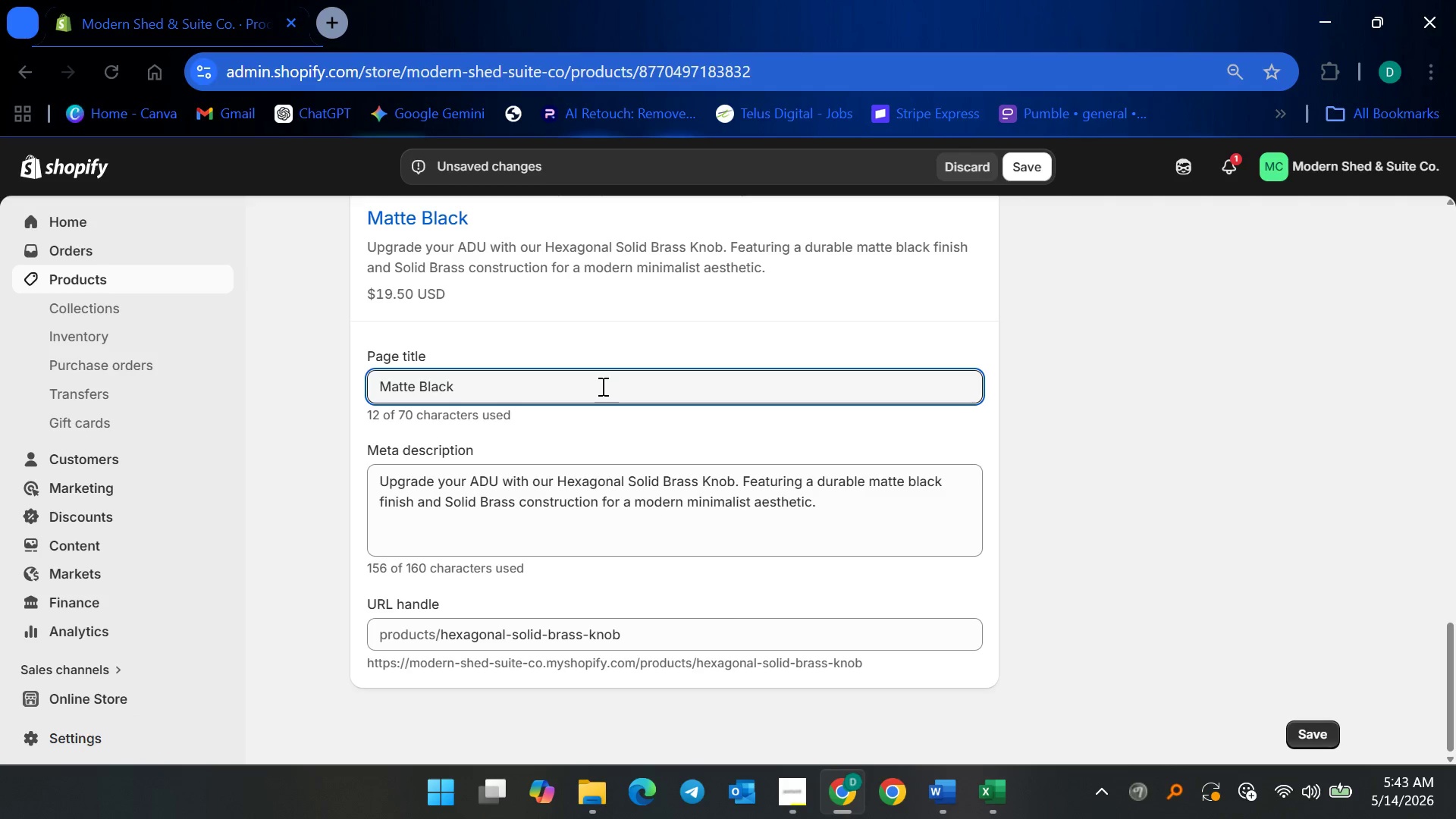 
type(Brass Cabinet Nov)
key(Backspace)
type(be )
key(Backspace)
key(Backspace)
key(Backspace)
key(Backspace)
key(Backspace)
type(Knob )
 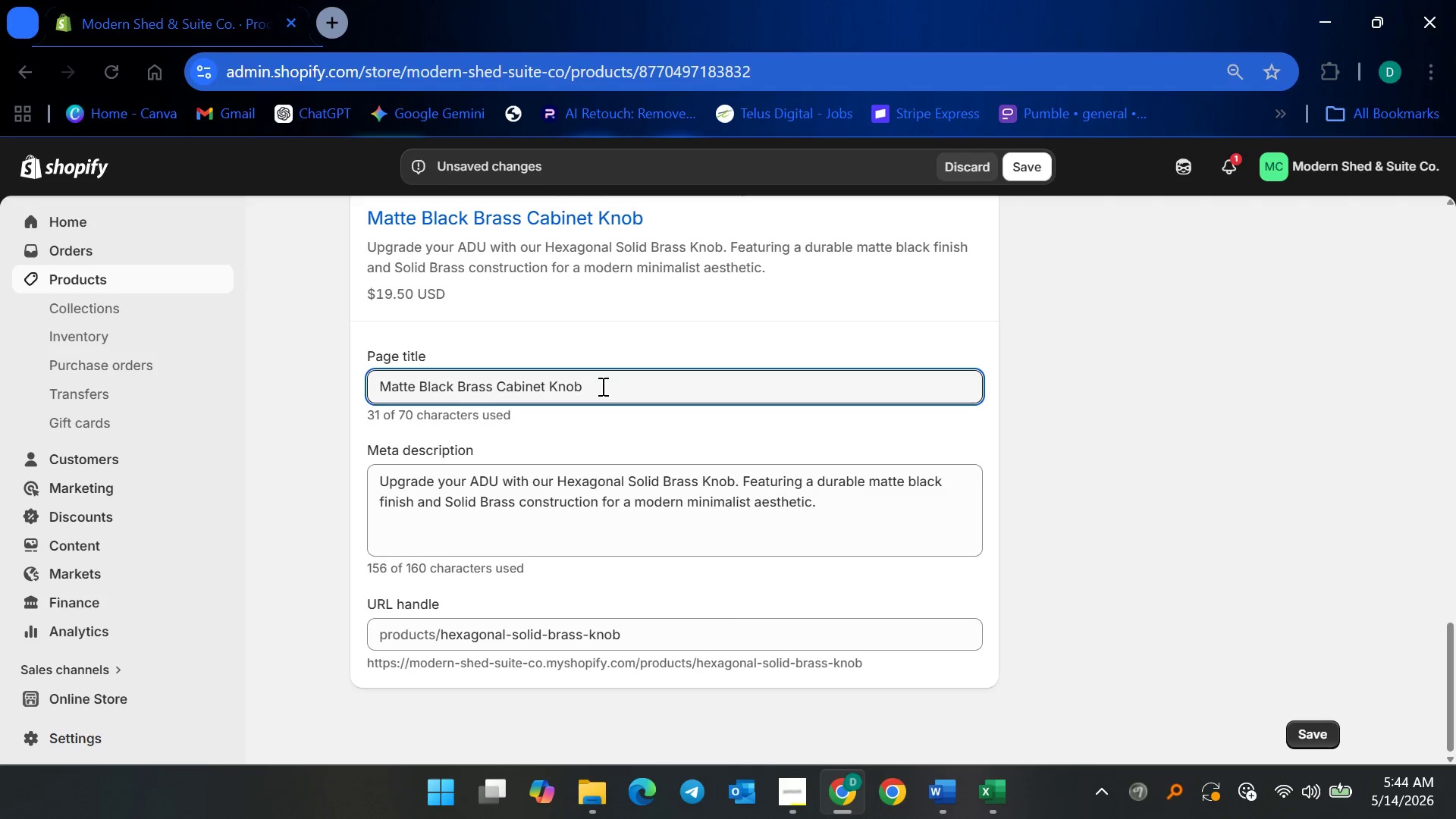 
type(for Modern Kitchens)
 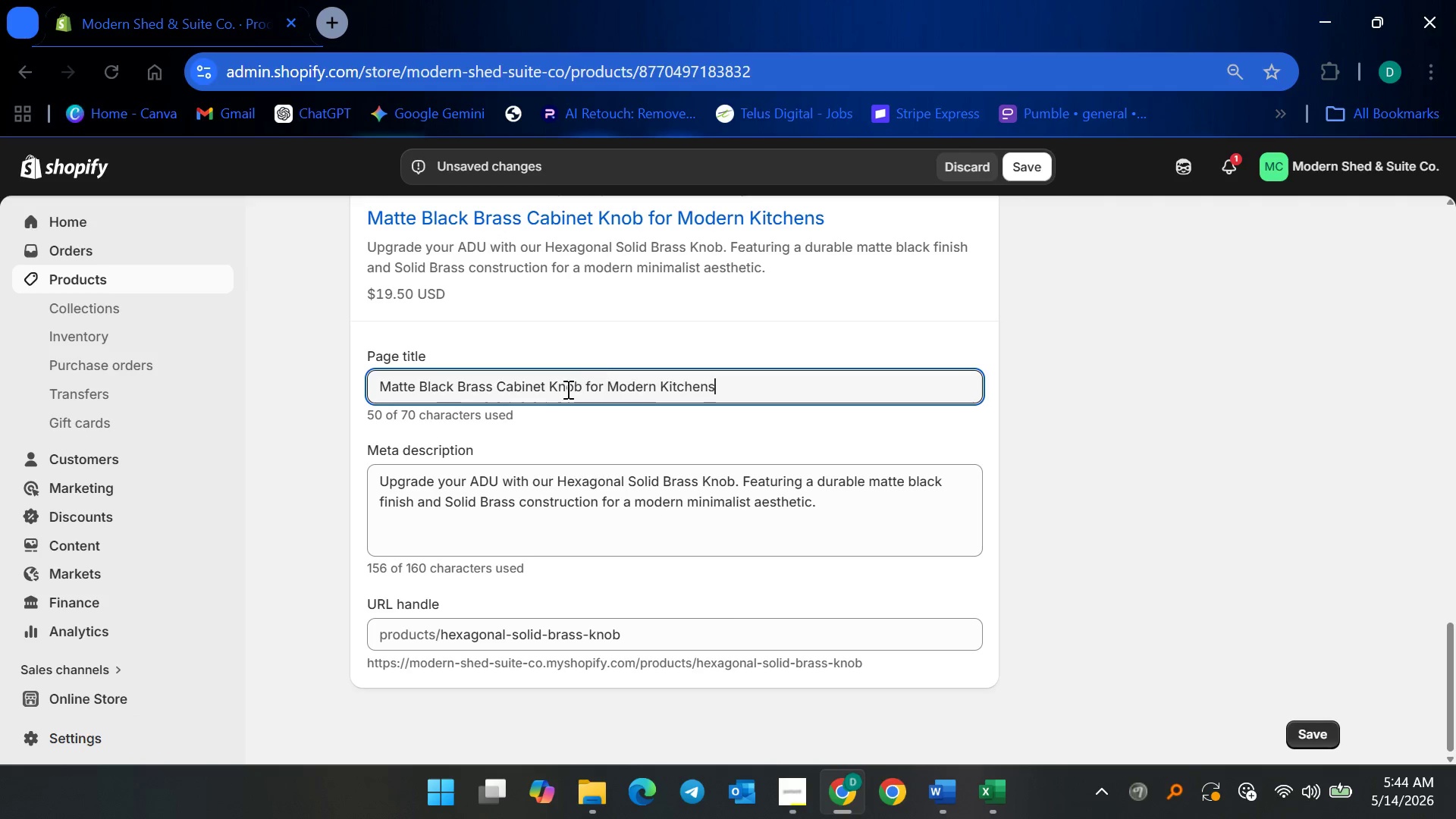 
left_click([544, 510])
 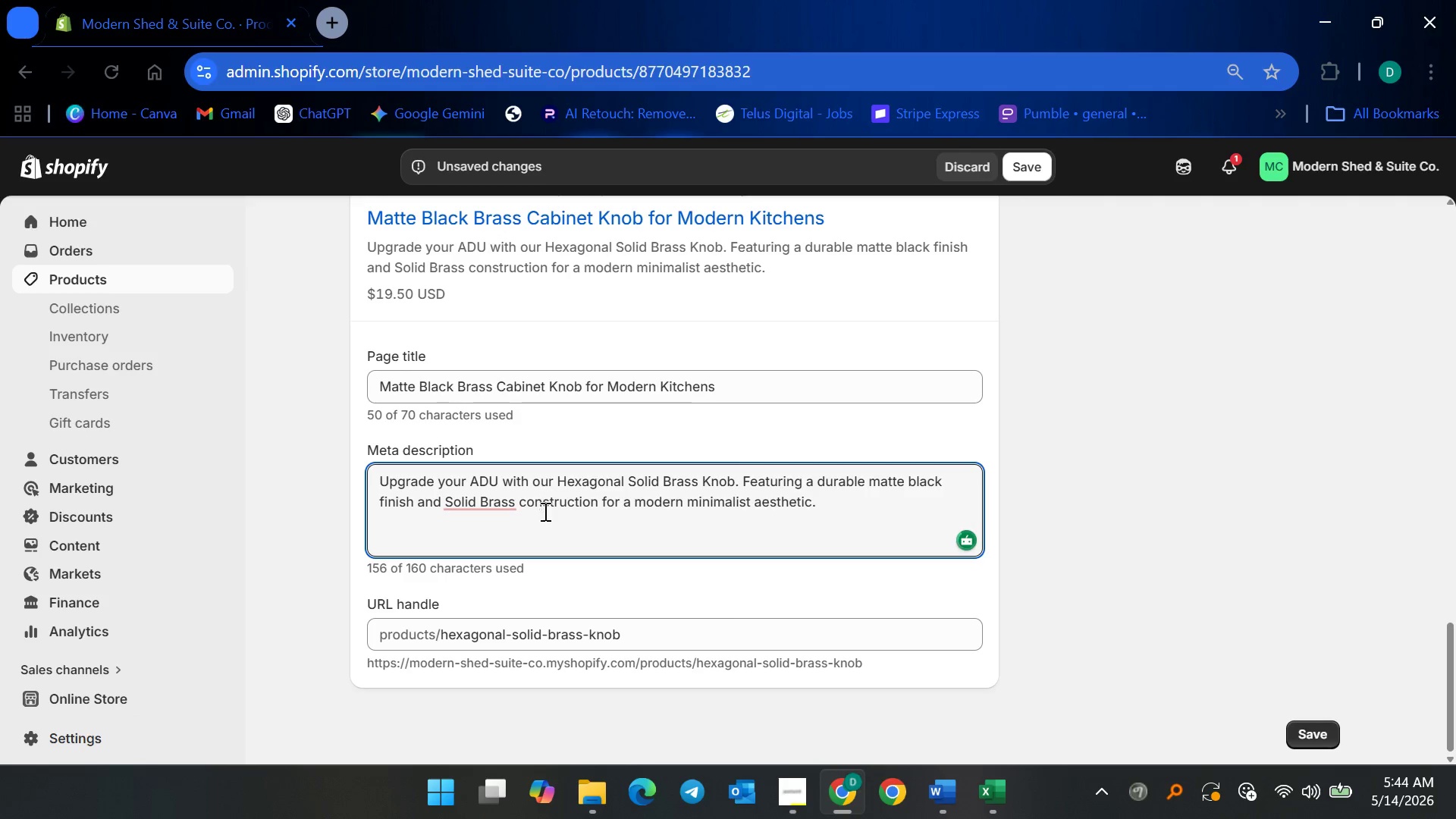 
key(Control+ControlLeft)
 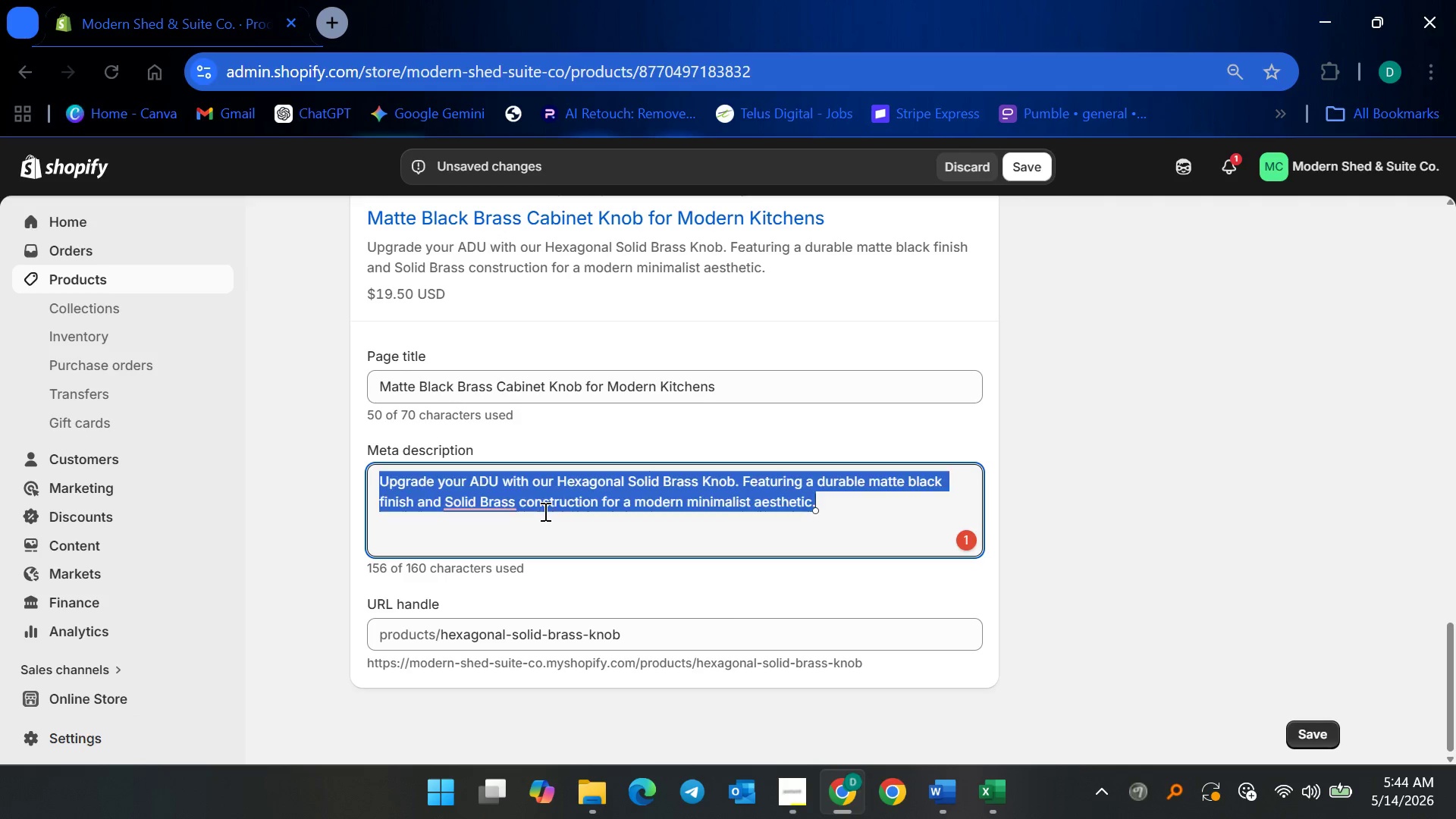 
key(Control+A)
 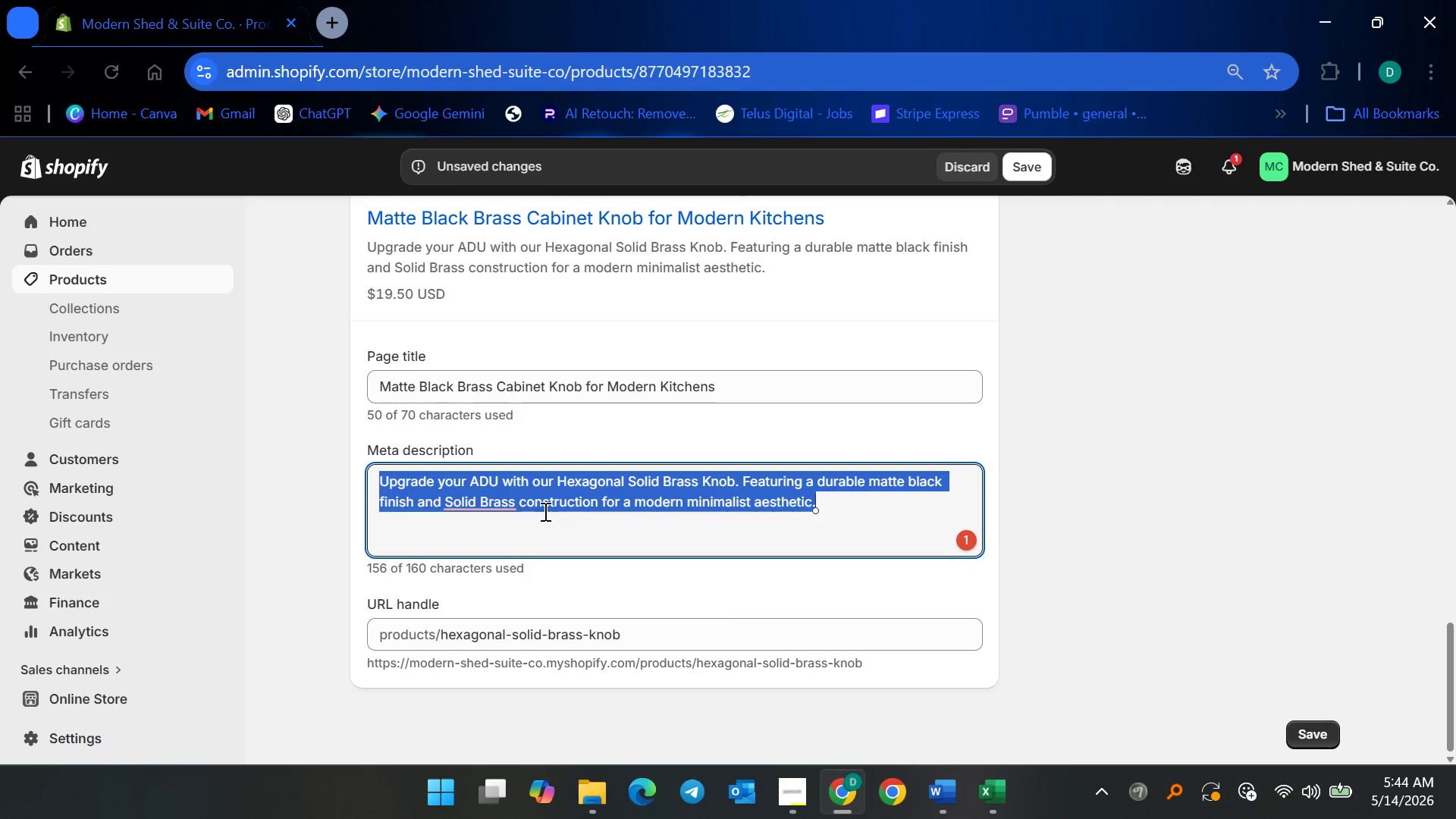 
key(Backspace)
 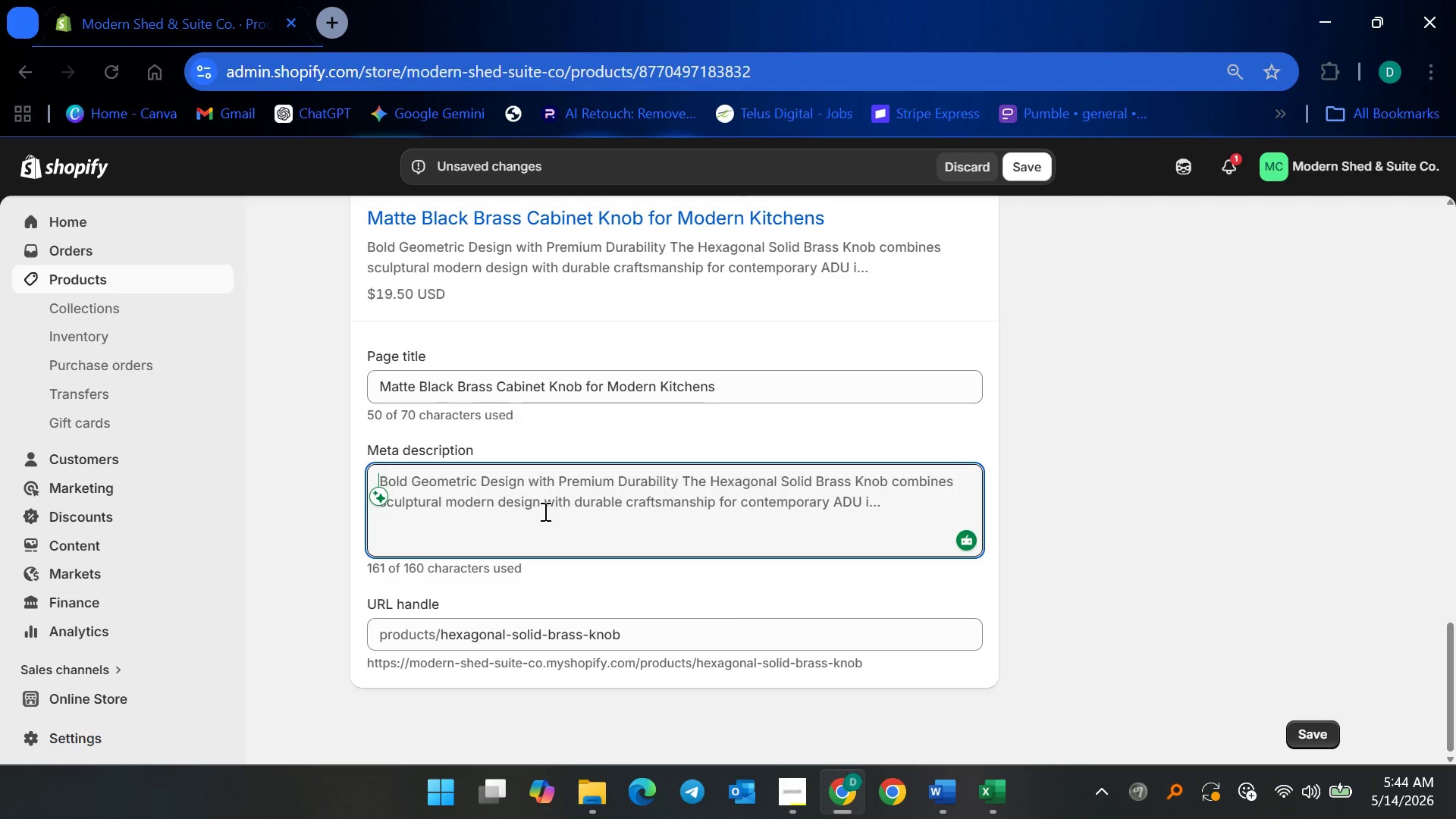 
wait(5.42)
 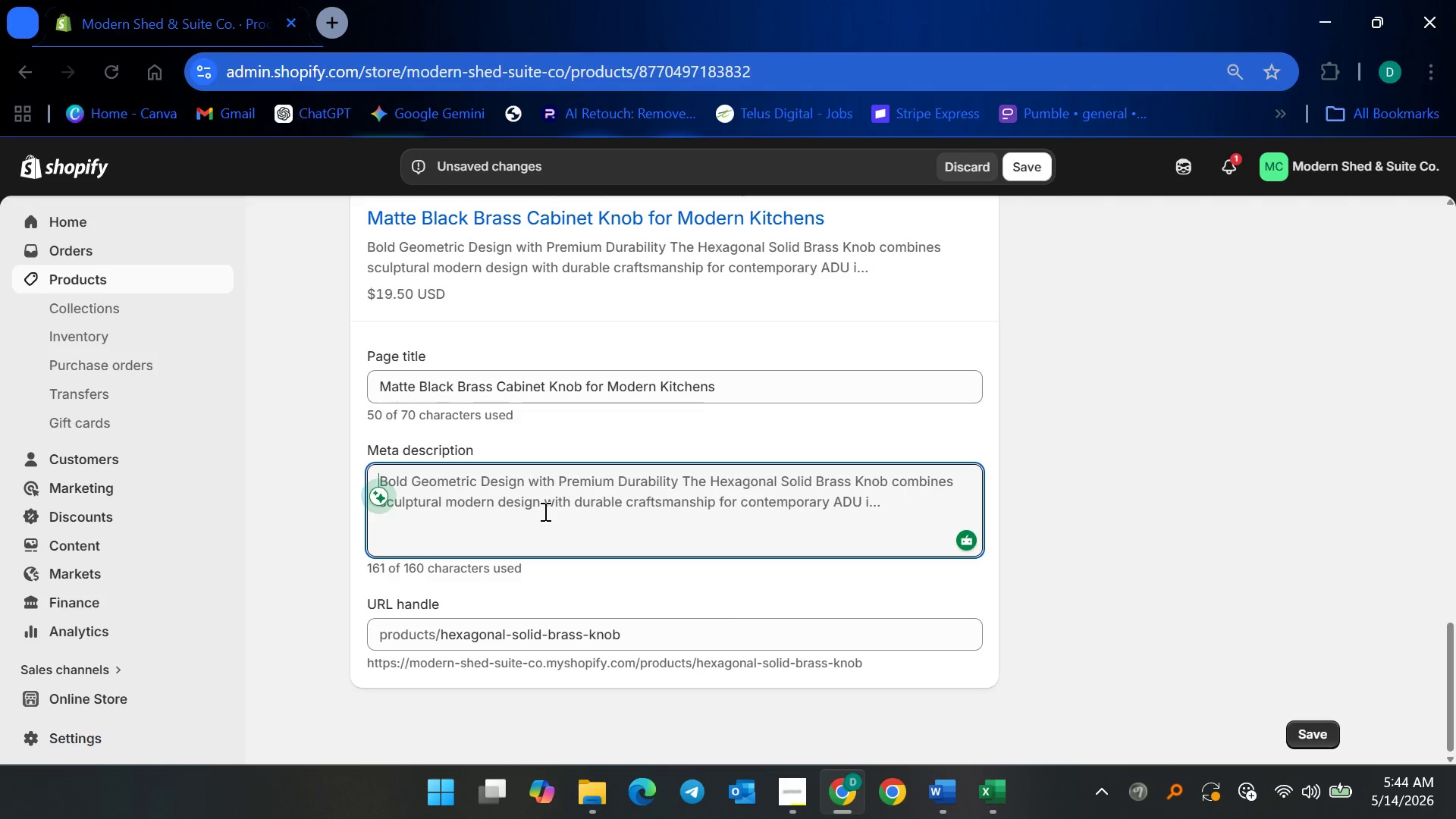 
type(Modern matte black solid cabinet knob )
 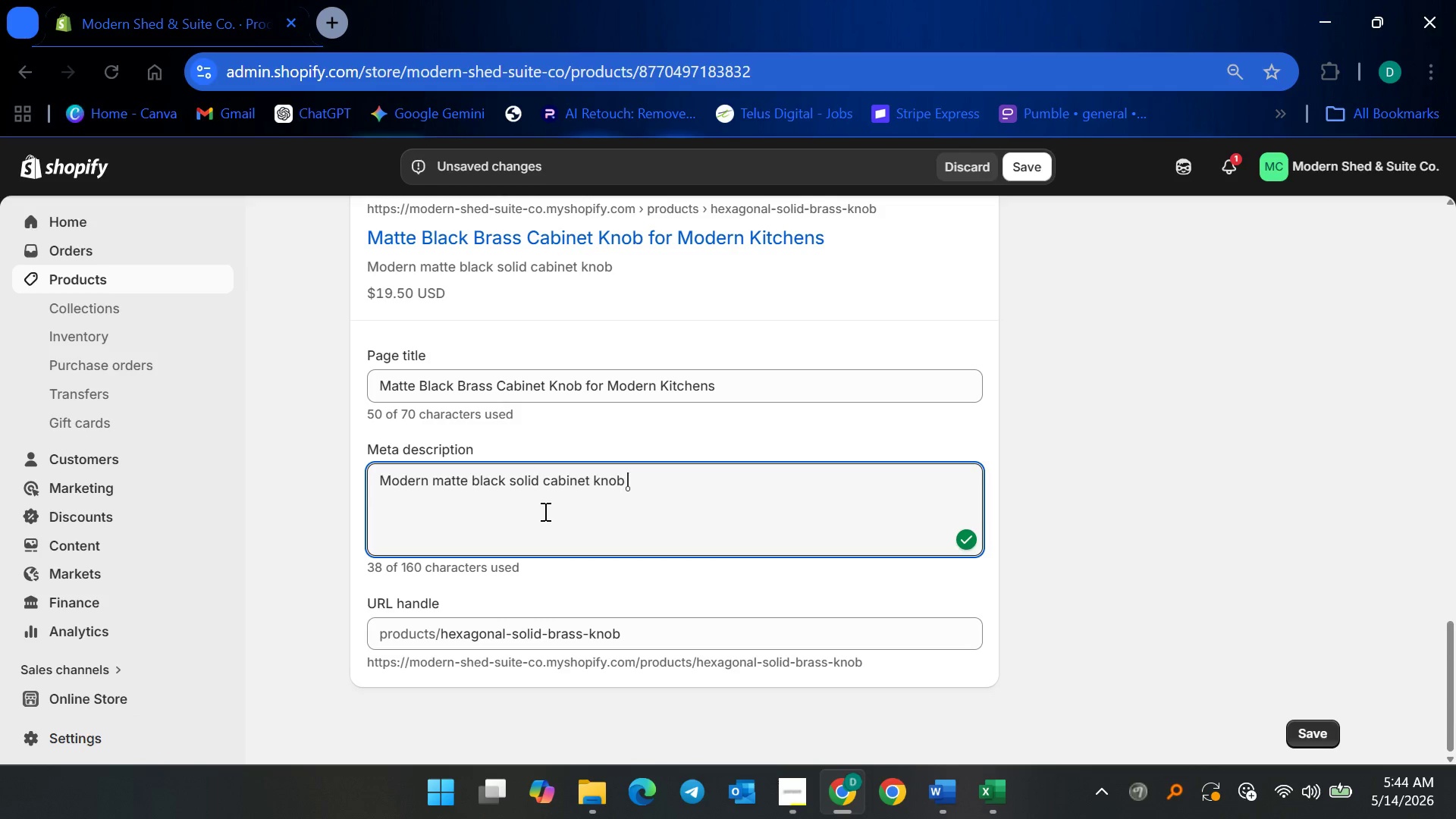 
type(designed for luxury ADU kitchens, bathrooms, and minimalist csab)
key(Backspace)
type(b)
key(Backspace)
key(Backspace)
key(Backspace)
type(abinetry)
 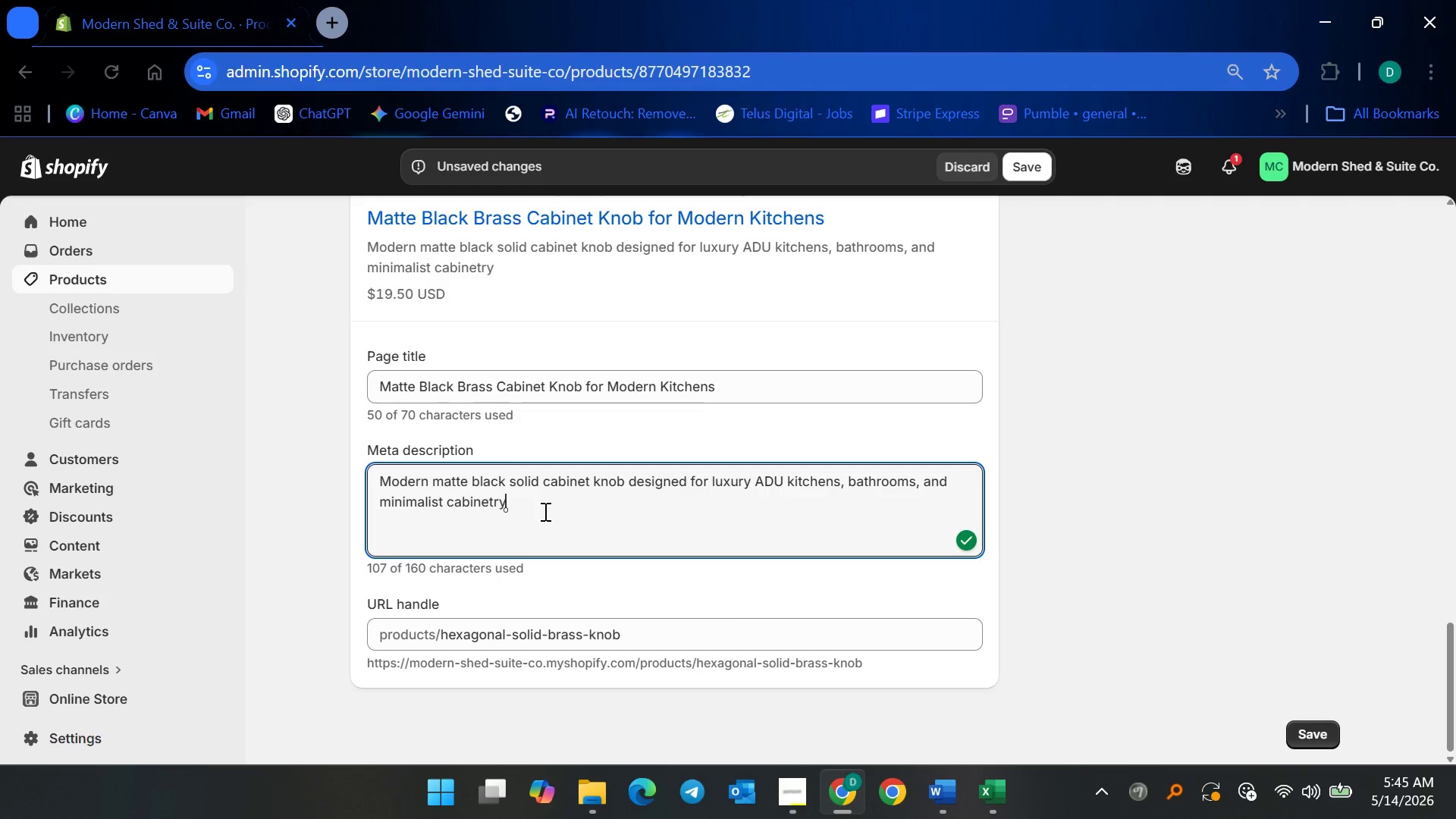 
type(. Ideal for )
 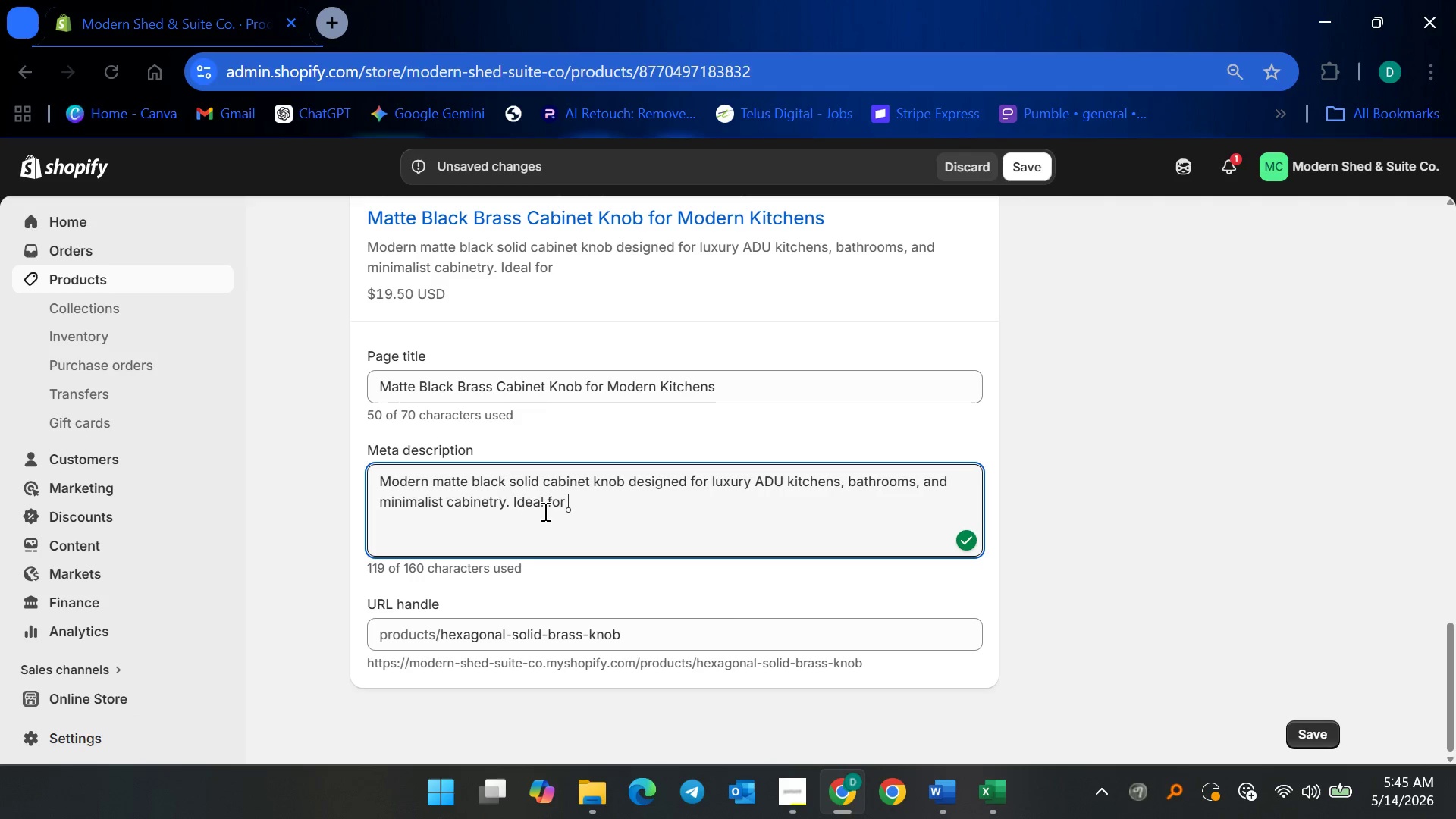 
type(organized, elegant spaces at home.)
 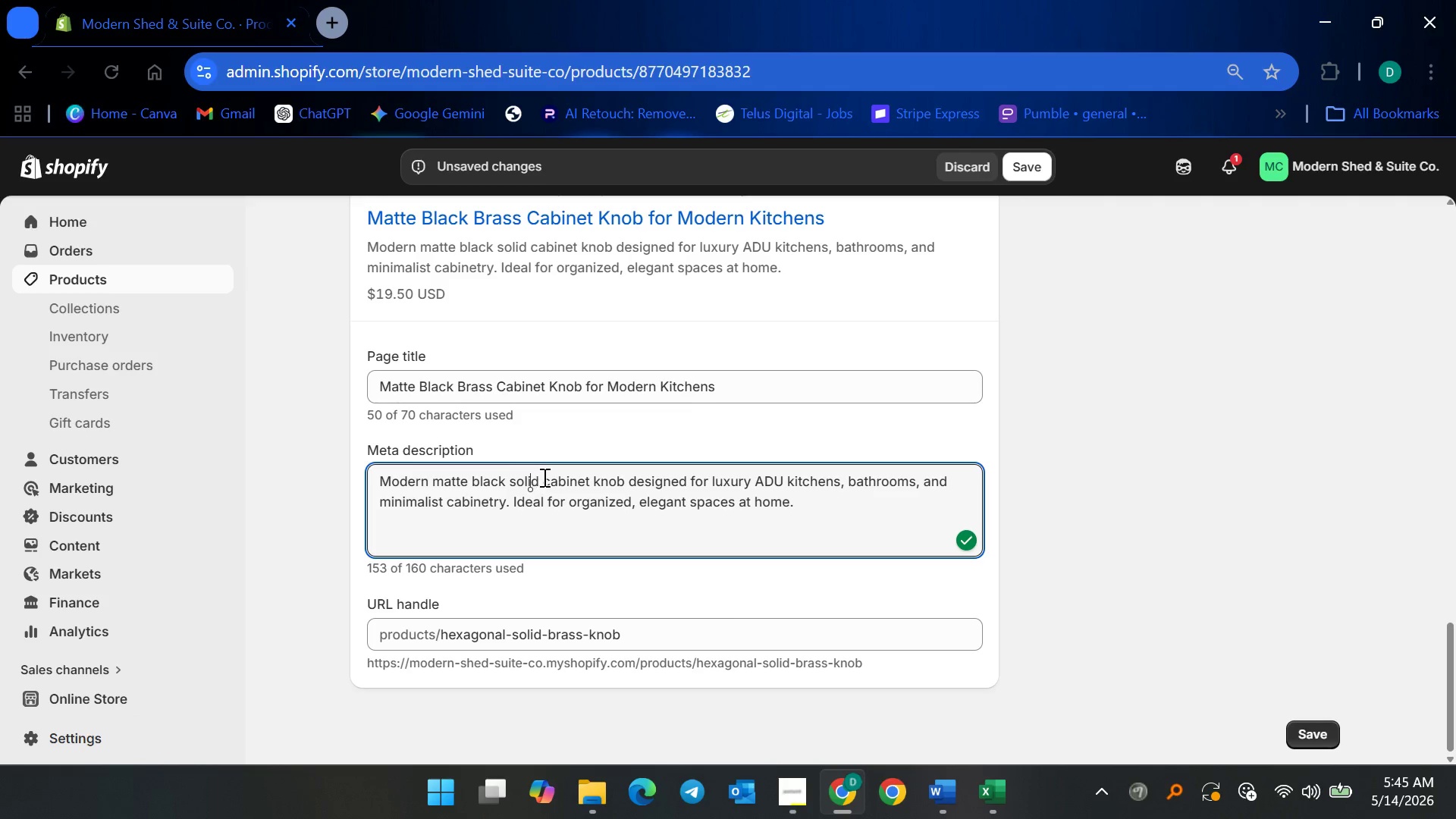 
key(ArrowRight)
 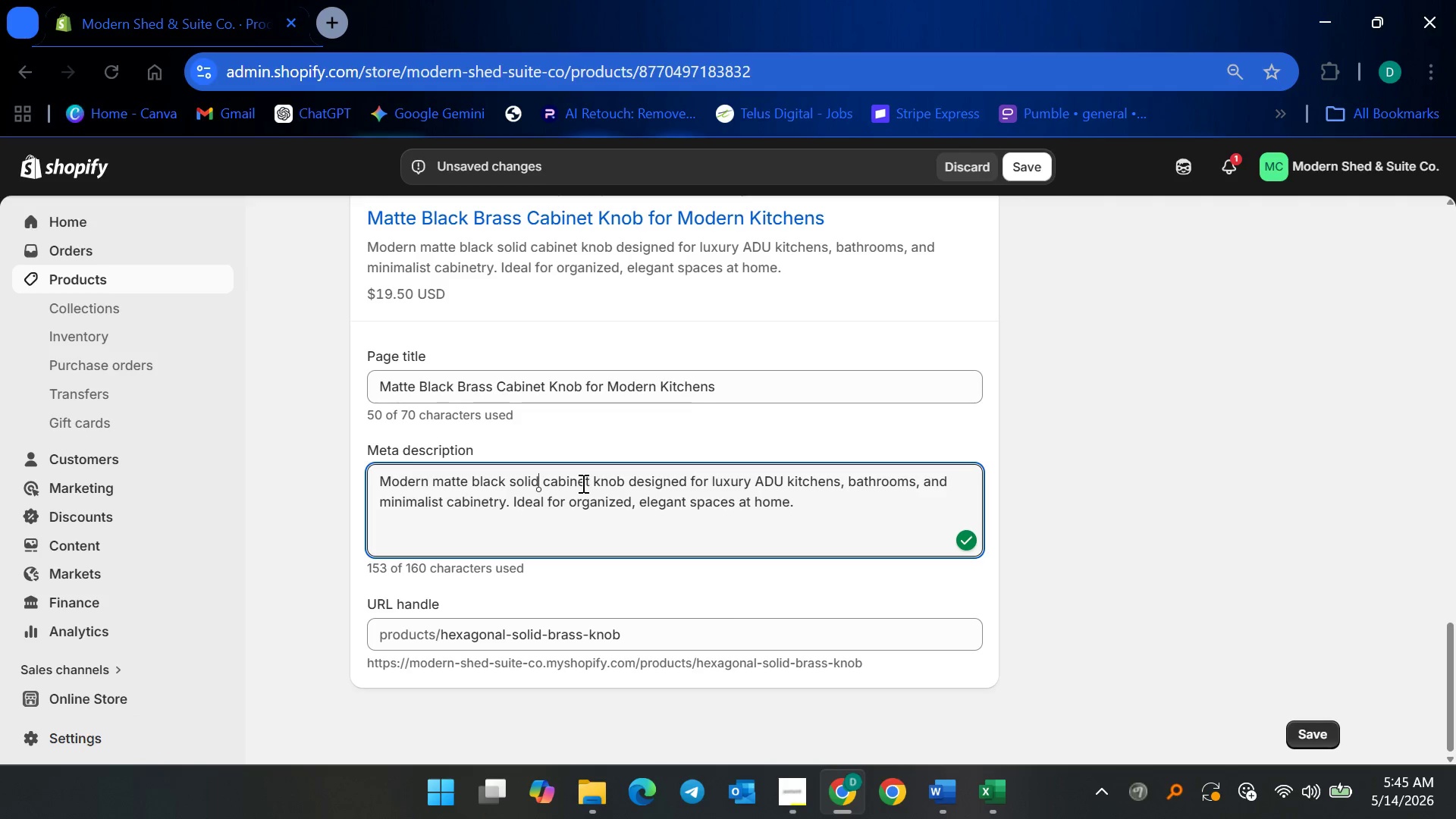 
key(ArrowRight)
 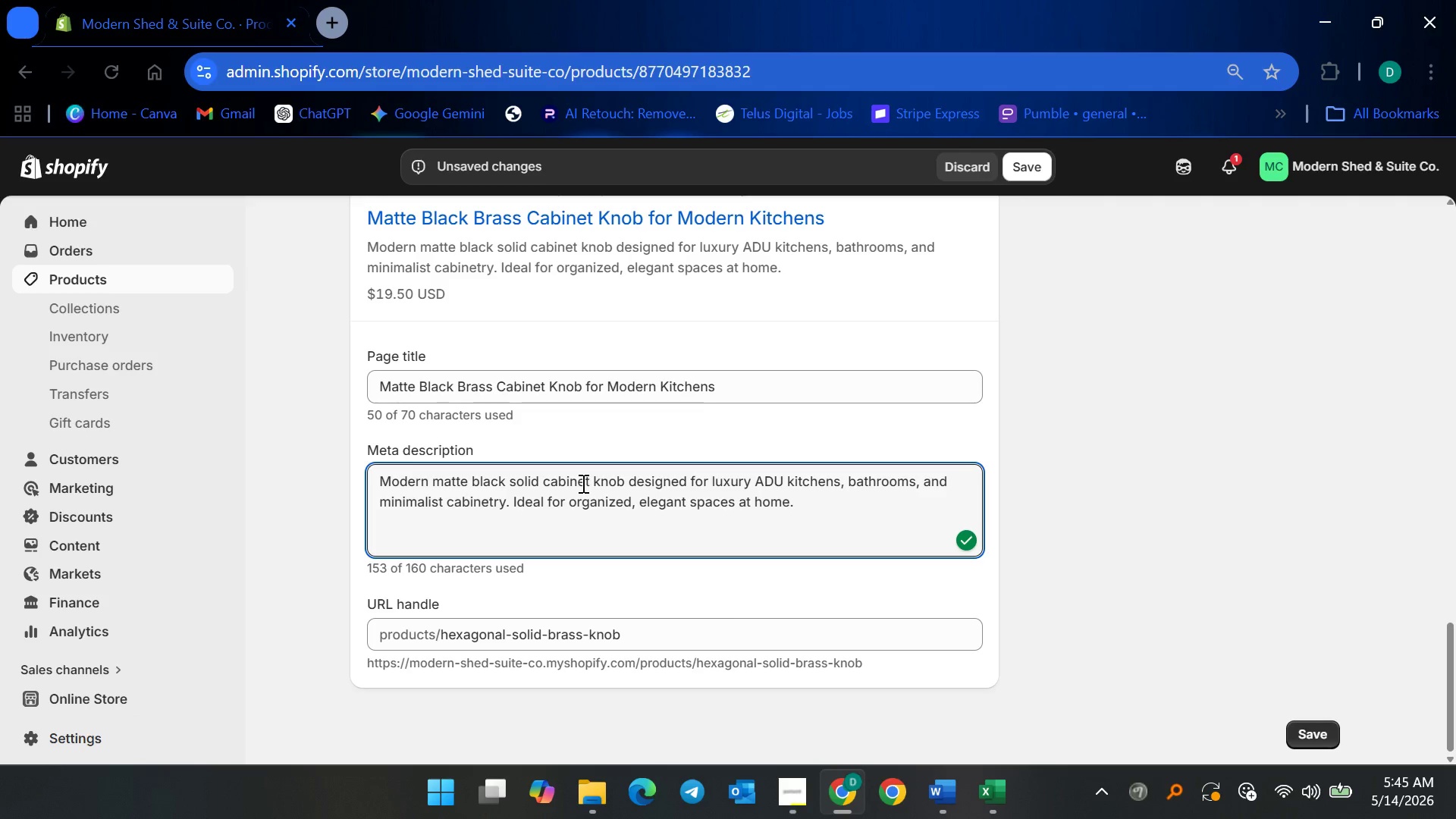 
type(brass )
 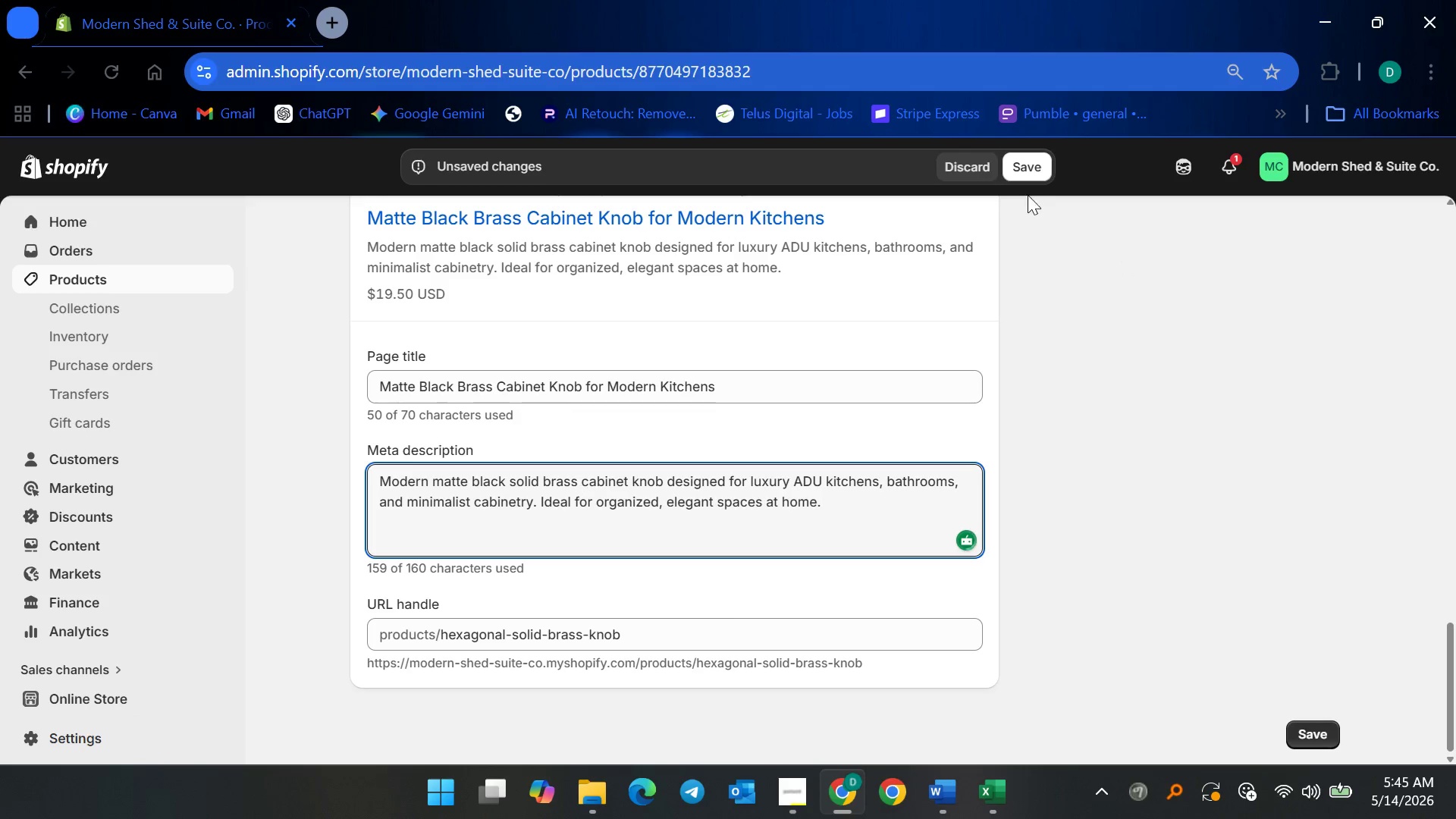 
left_click([1027, 168])
 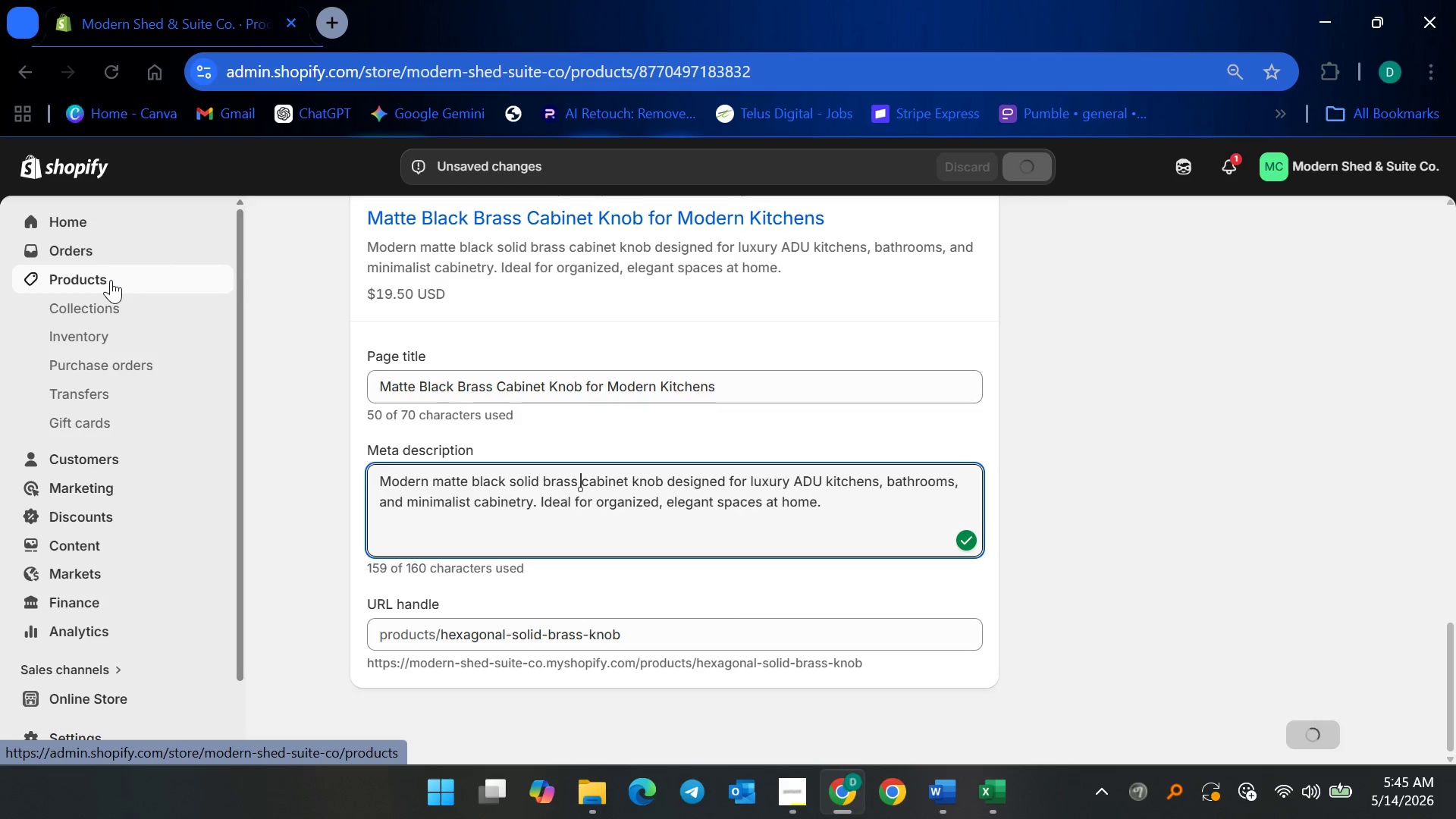 
left_click([111, 280])
 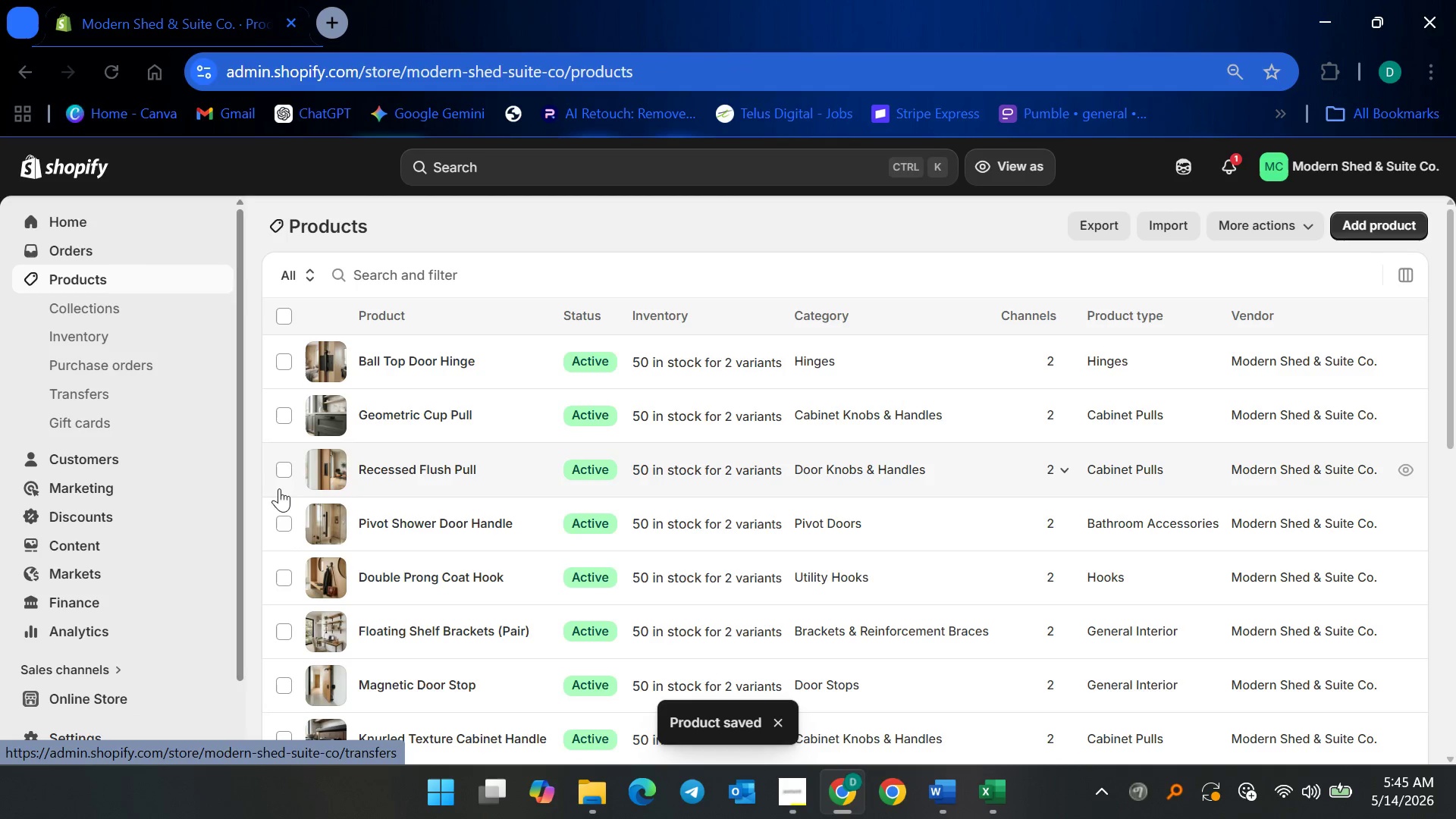 
scroll: coordinate [399, 541], scroll_direction: down, amount: 8.0
 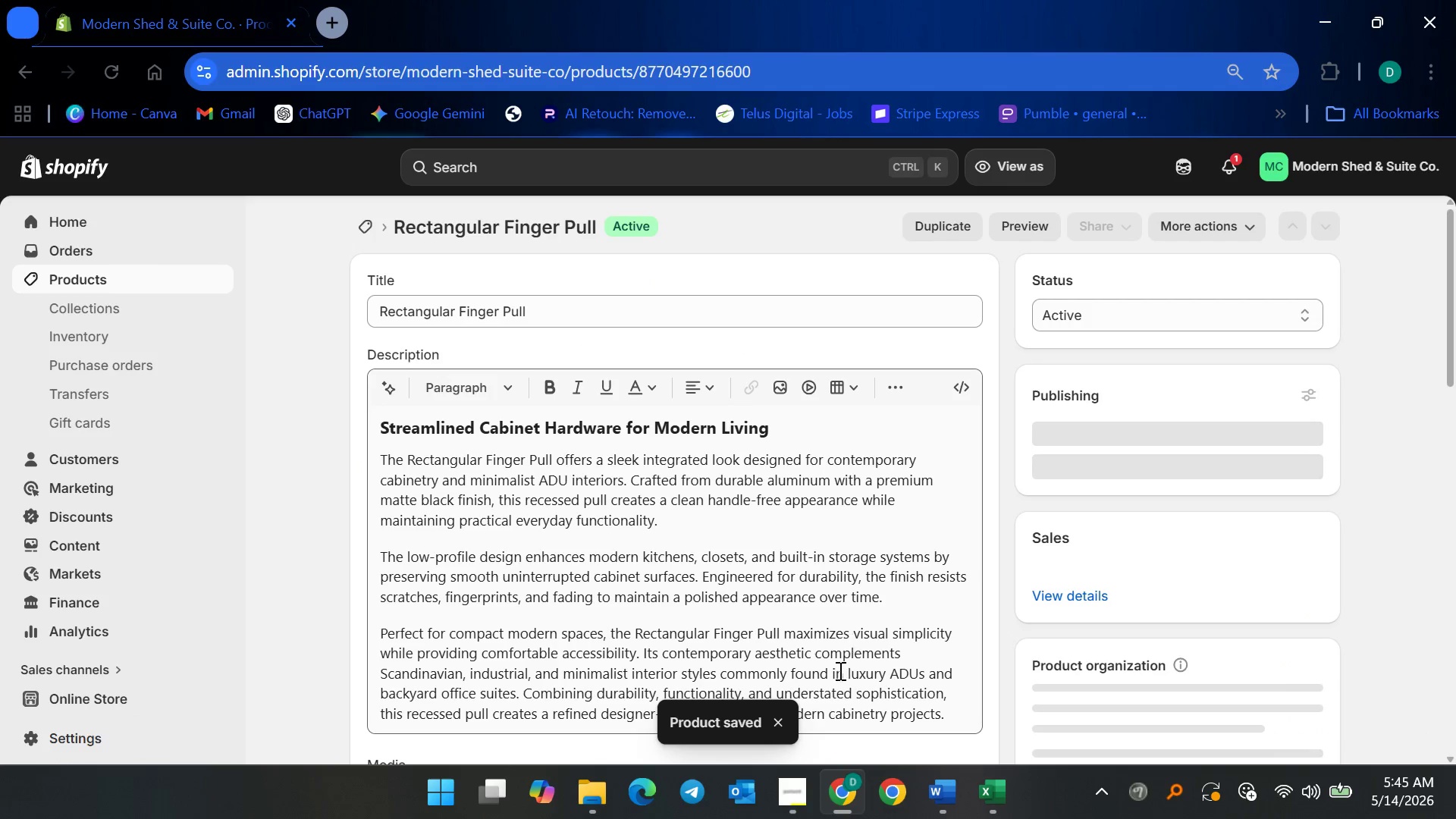 
left_click([808, 805])